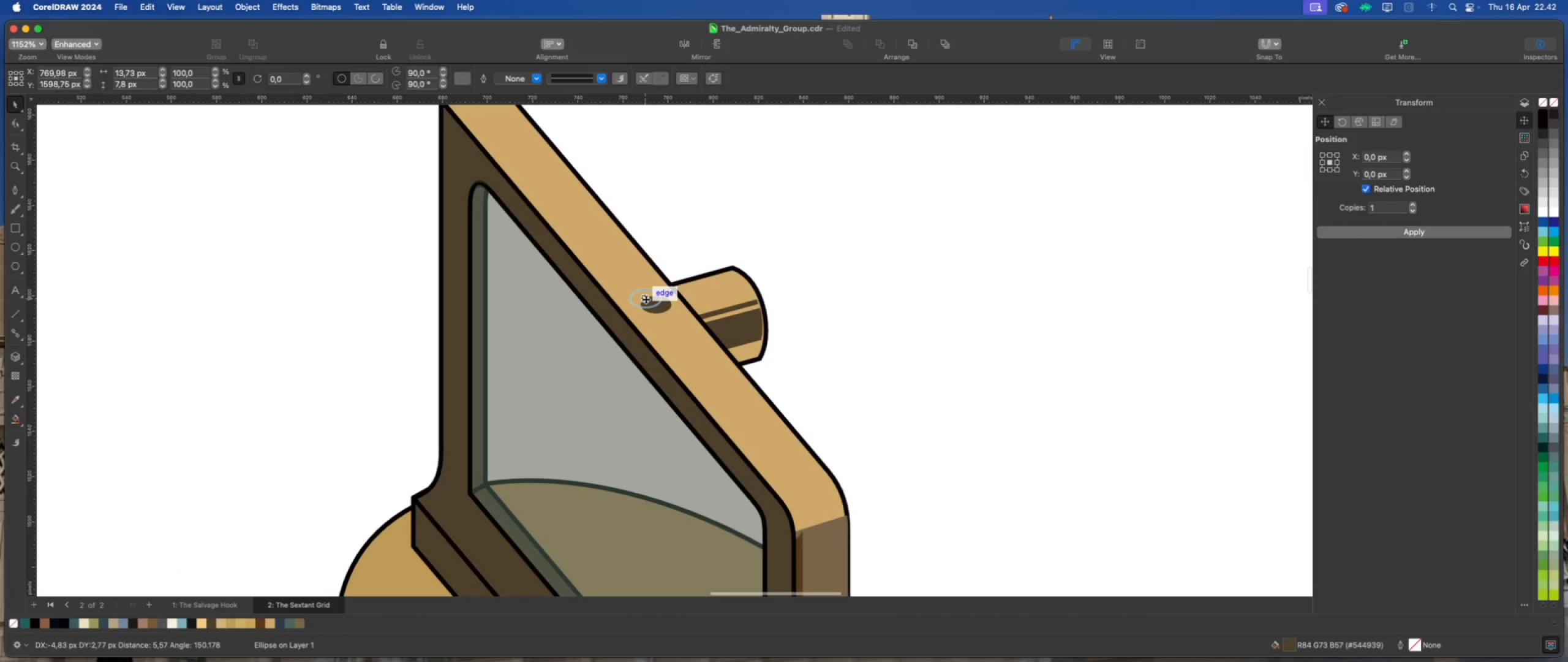 
left_click([873, 302])
 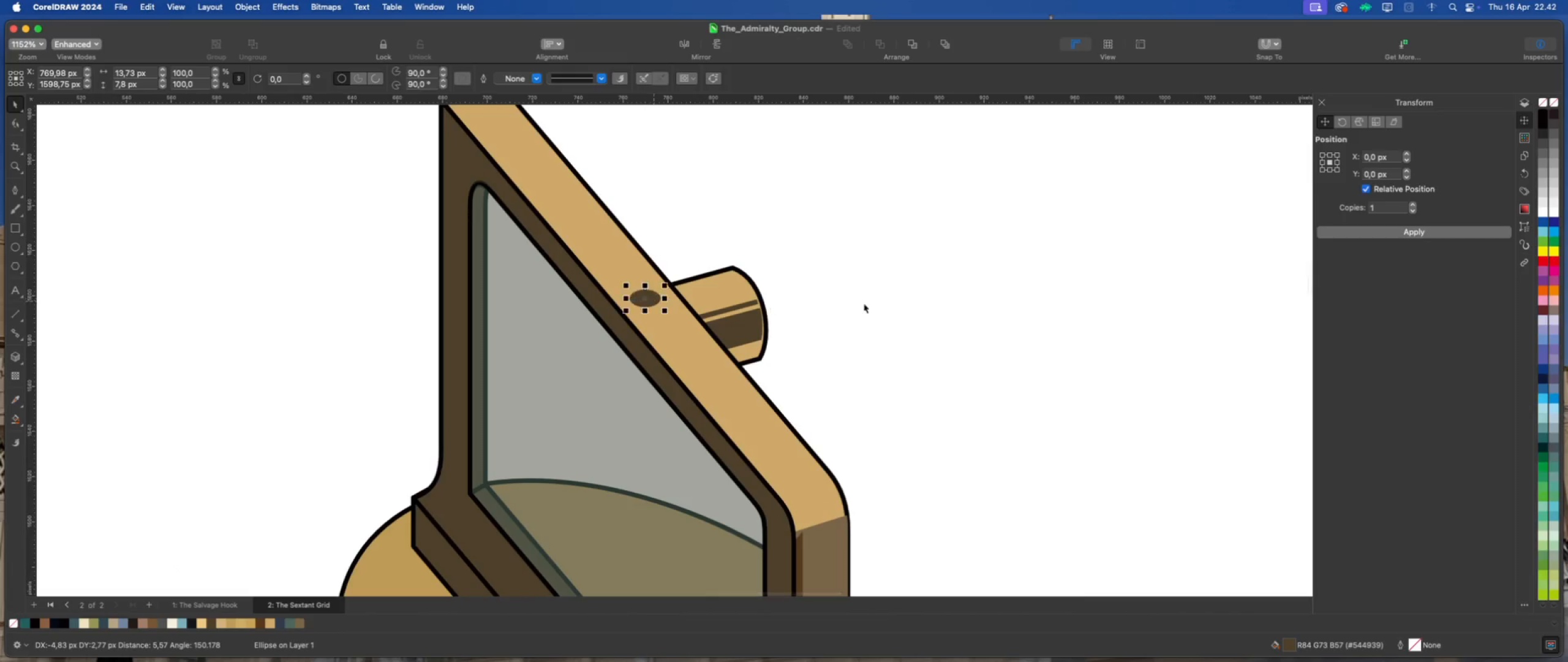 
scroll: coordinate [644, 281], scroll_direction: down, amount: 16.0
 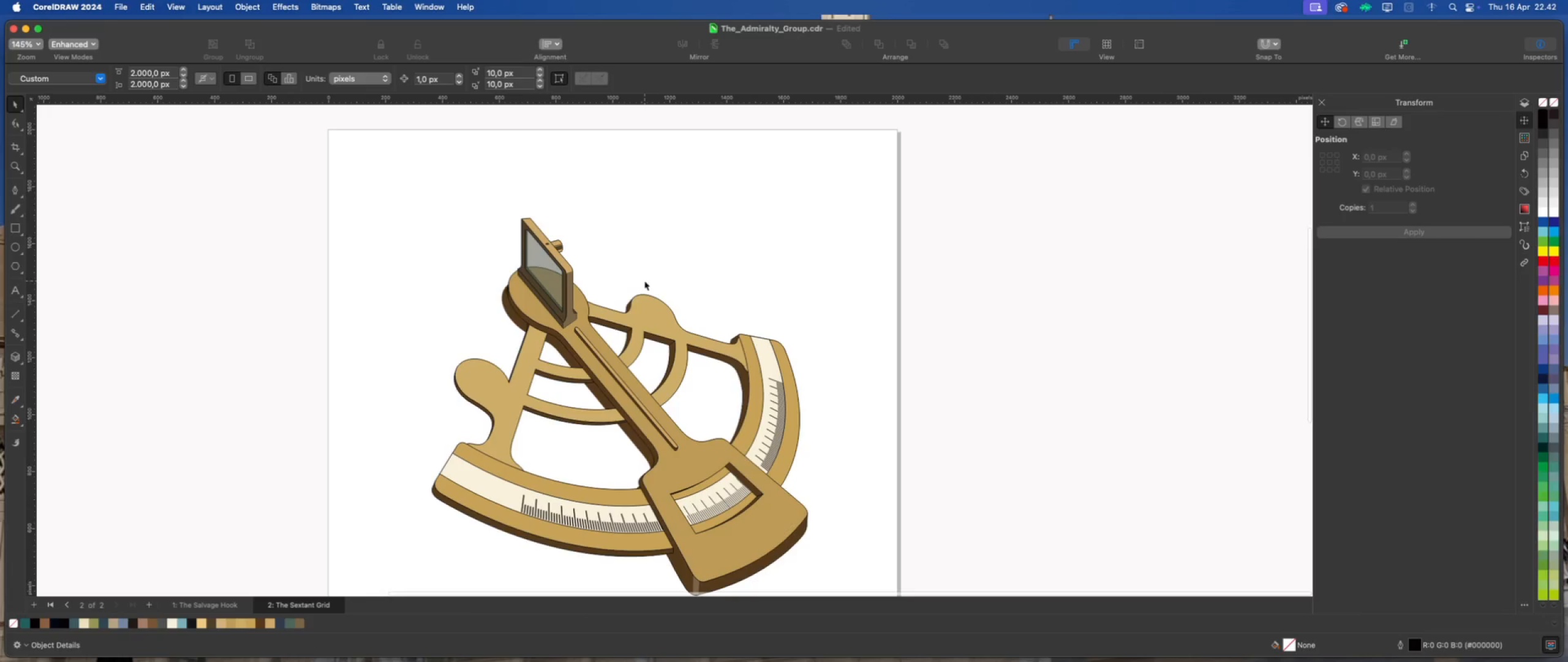 
left_click([644, 281])
 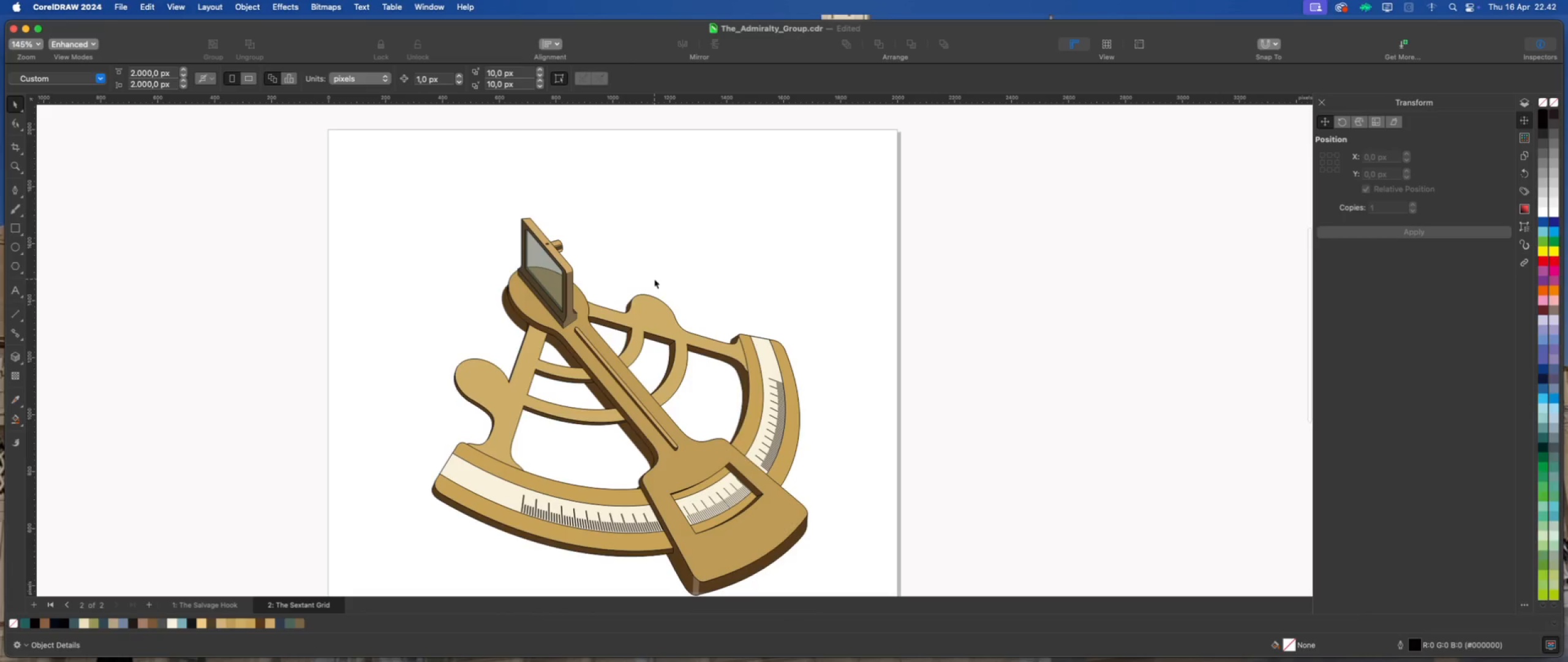 
key(Meta+S)
 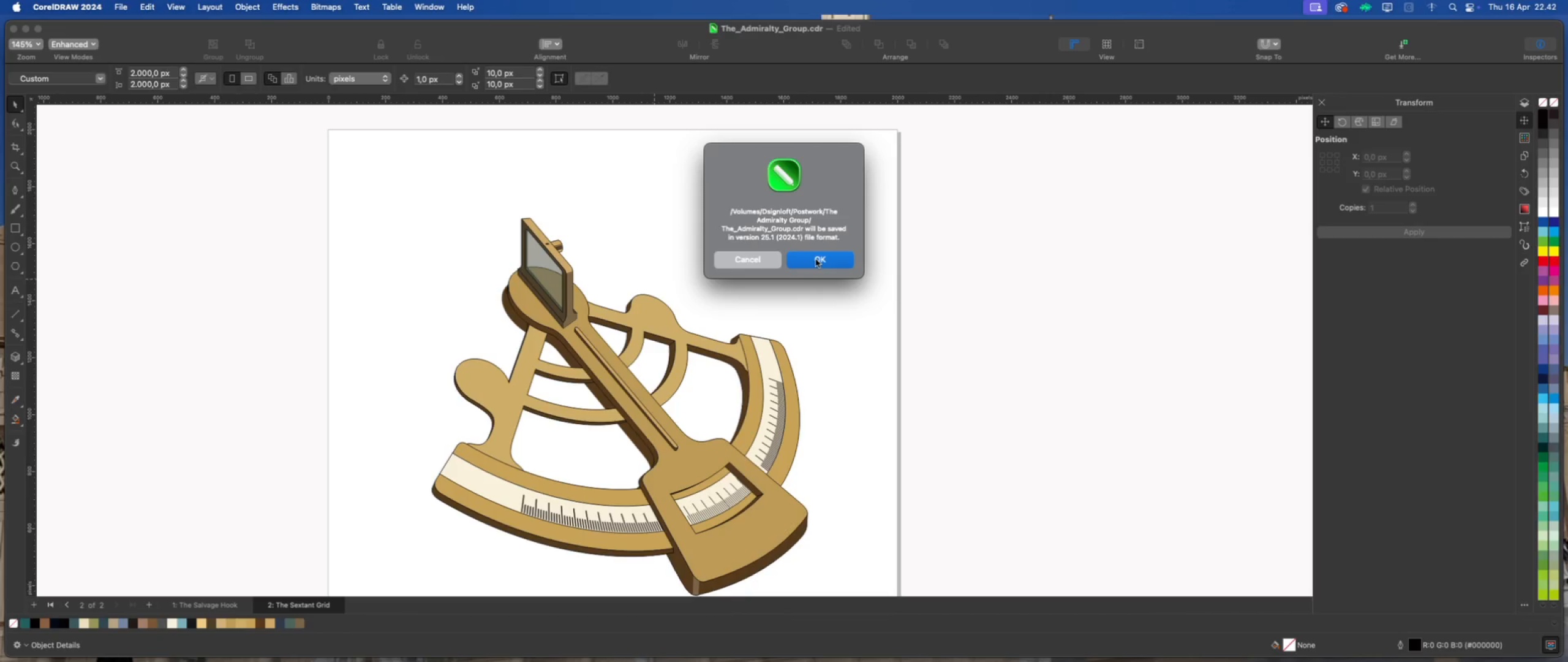 
wait(8.78)
 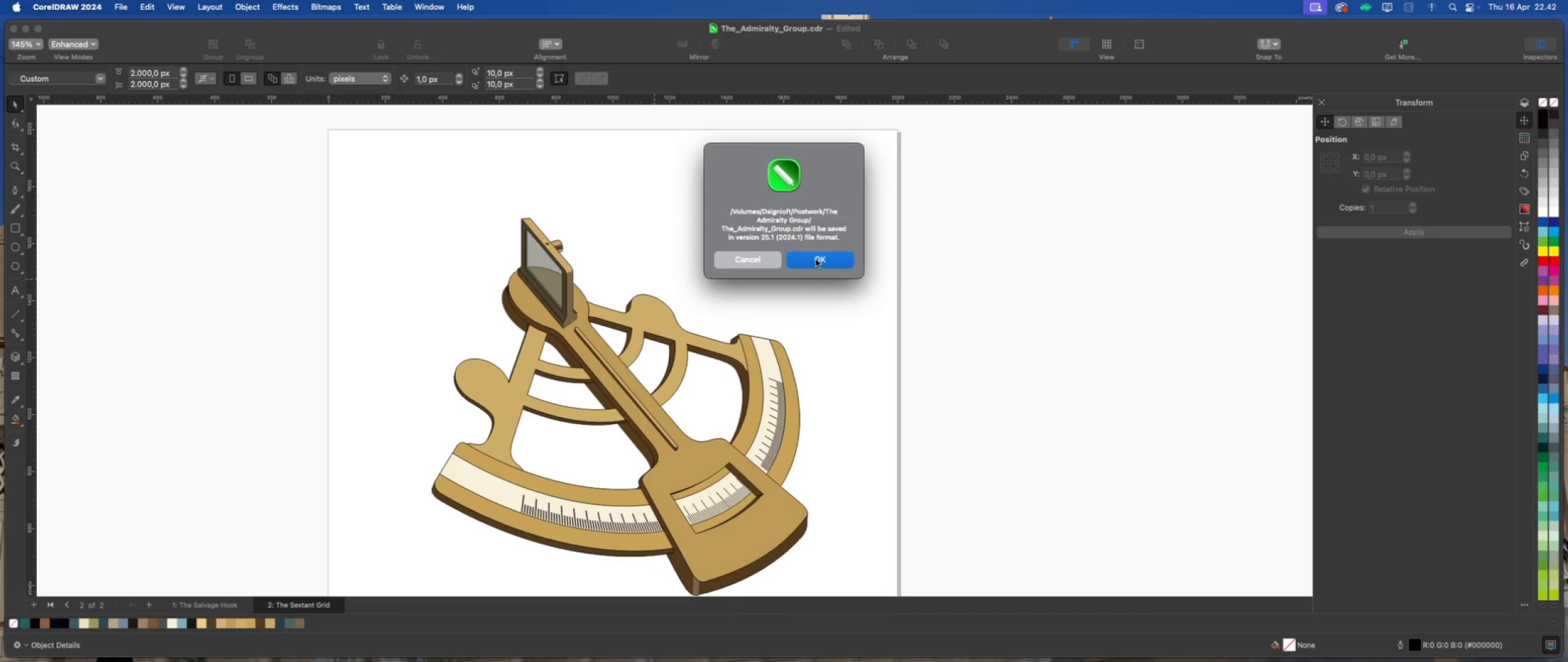 
left_click([816, 259])
 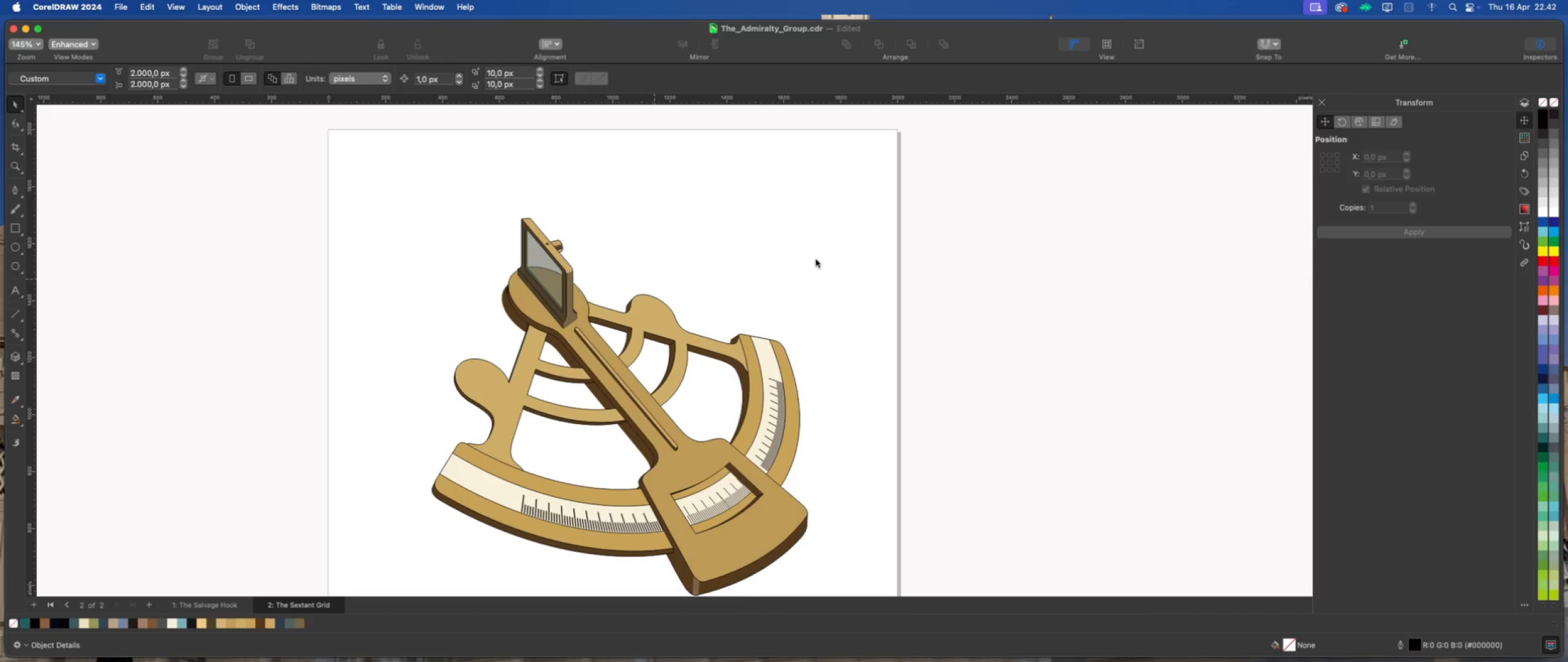 
left_click([812, 262])
 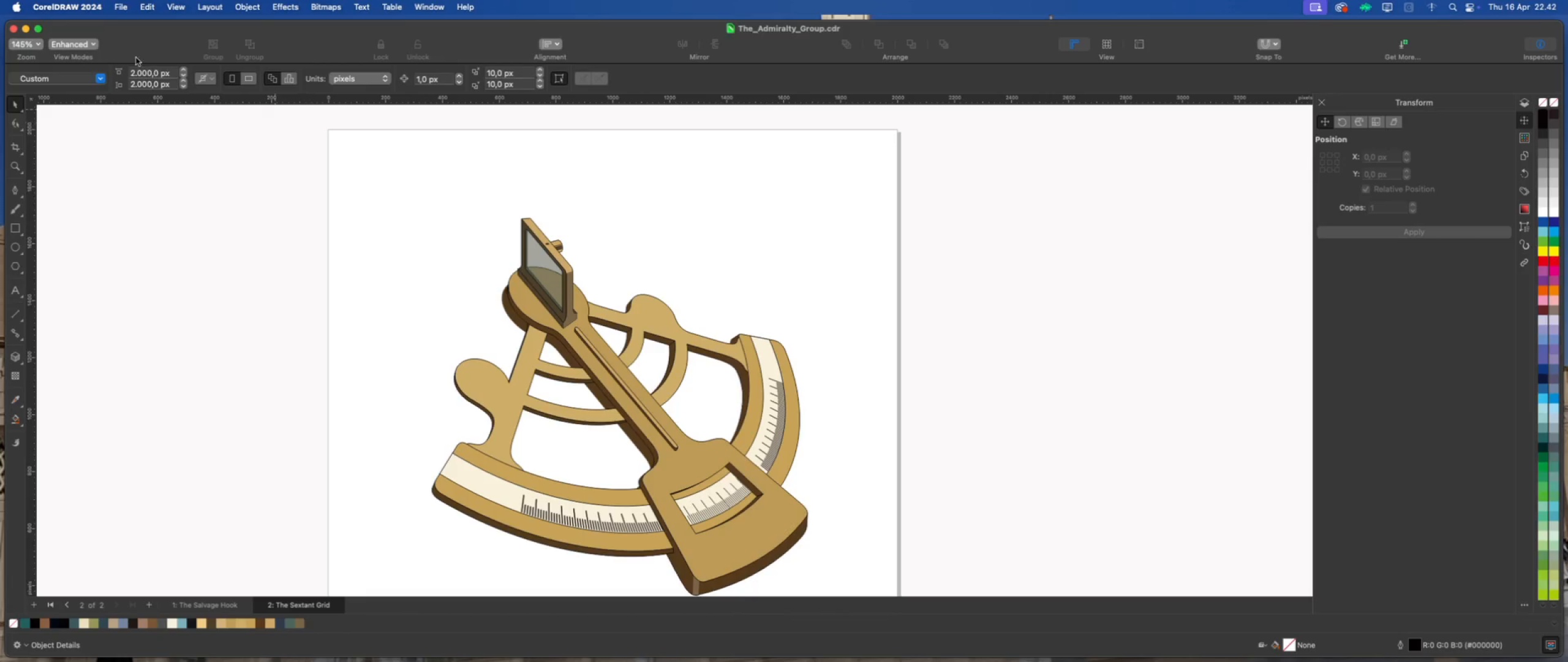 
left_click([123, 7])
 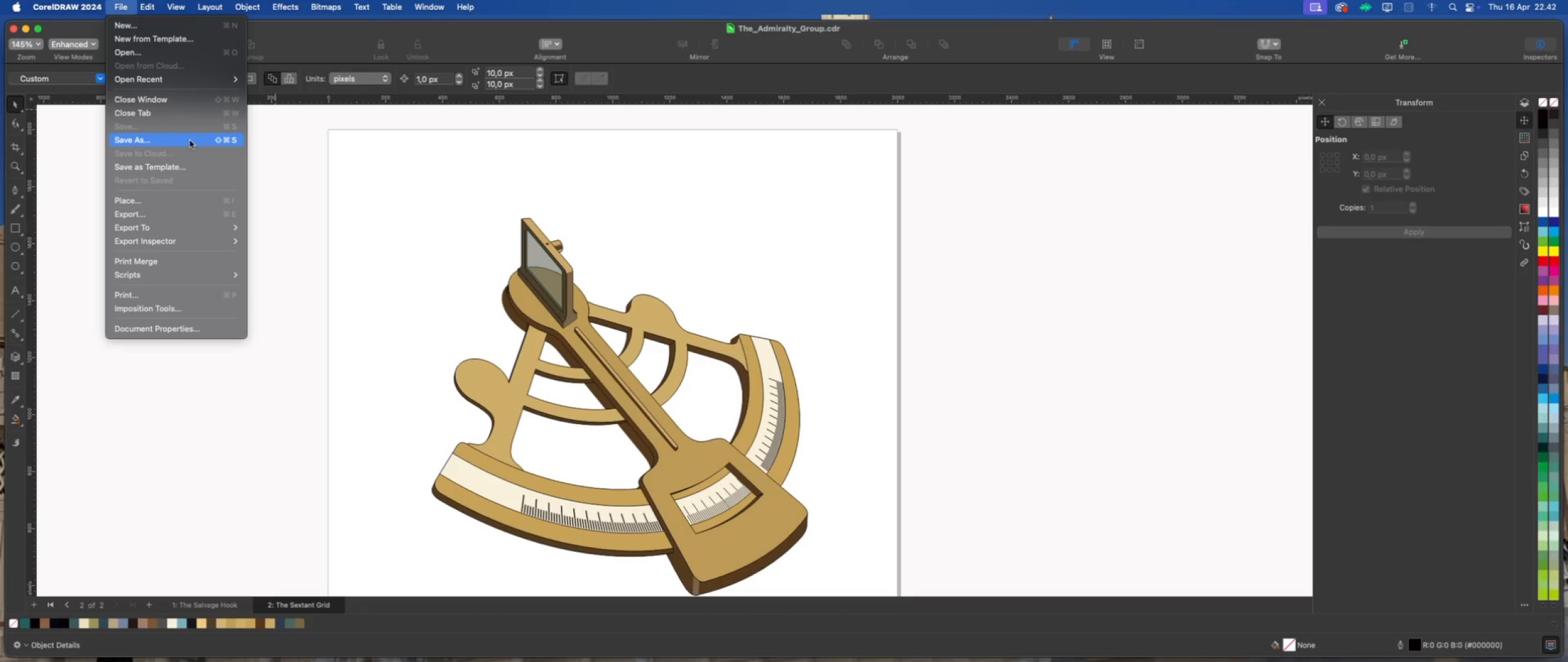 
left_click([190, 140])
 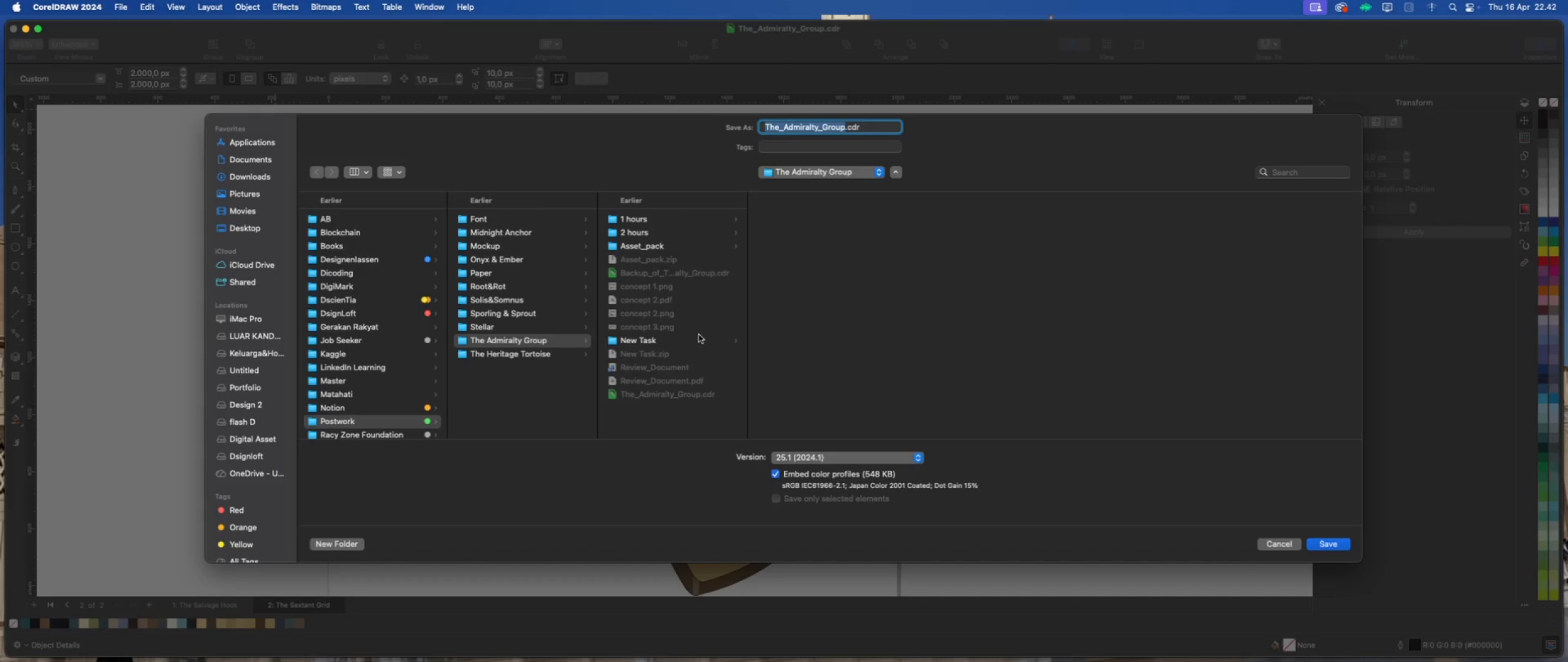 
left_click([919, 460])
 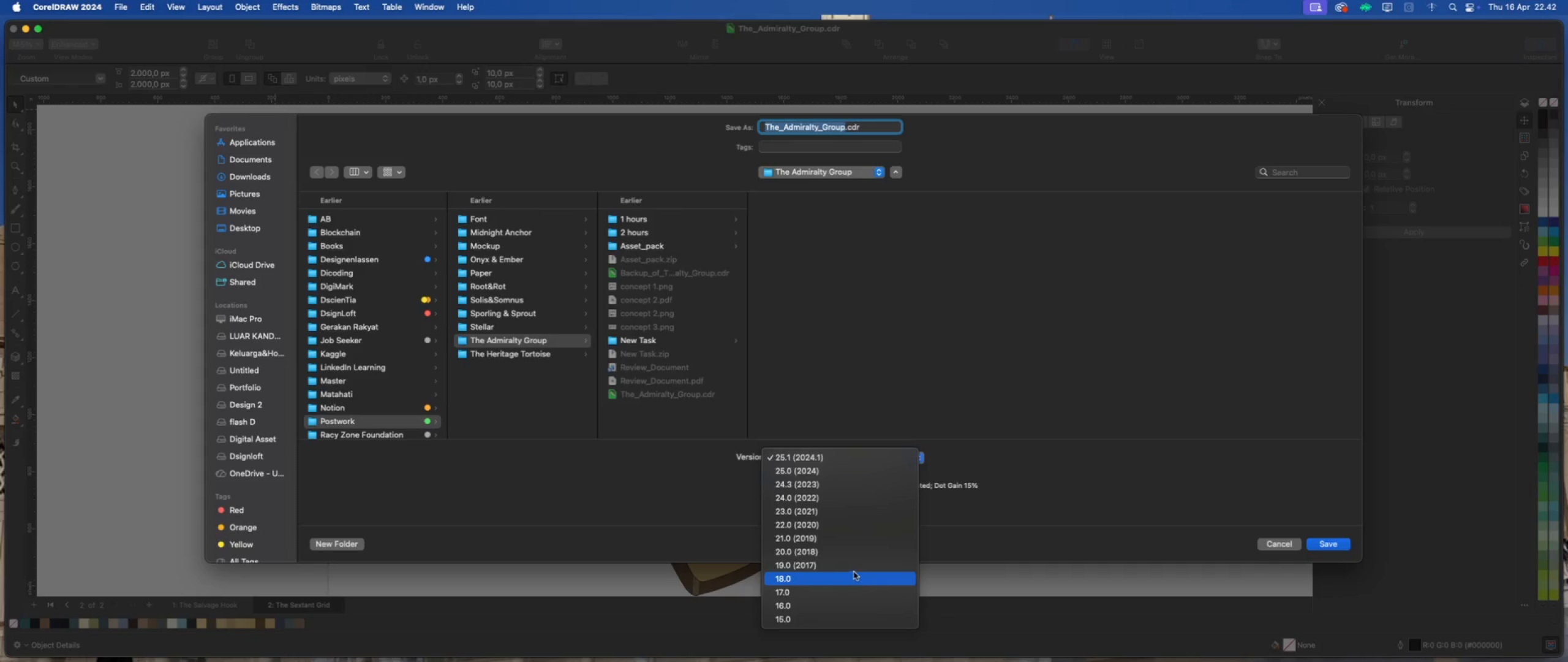 
left_click([857, 554])
 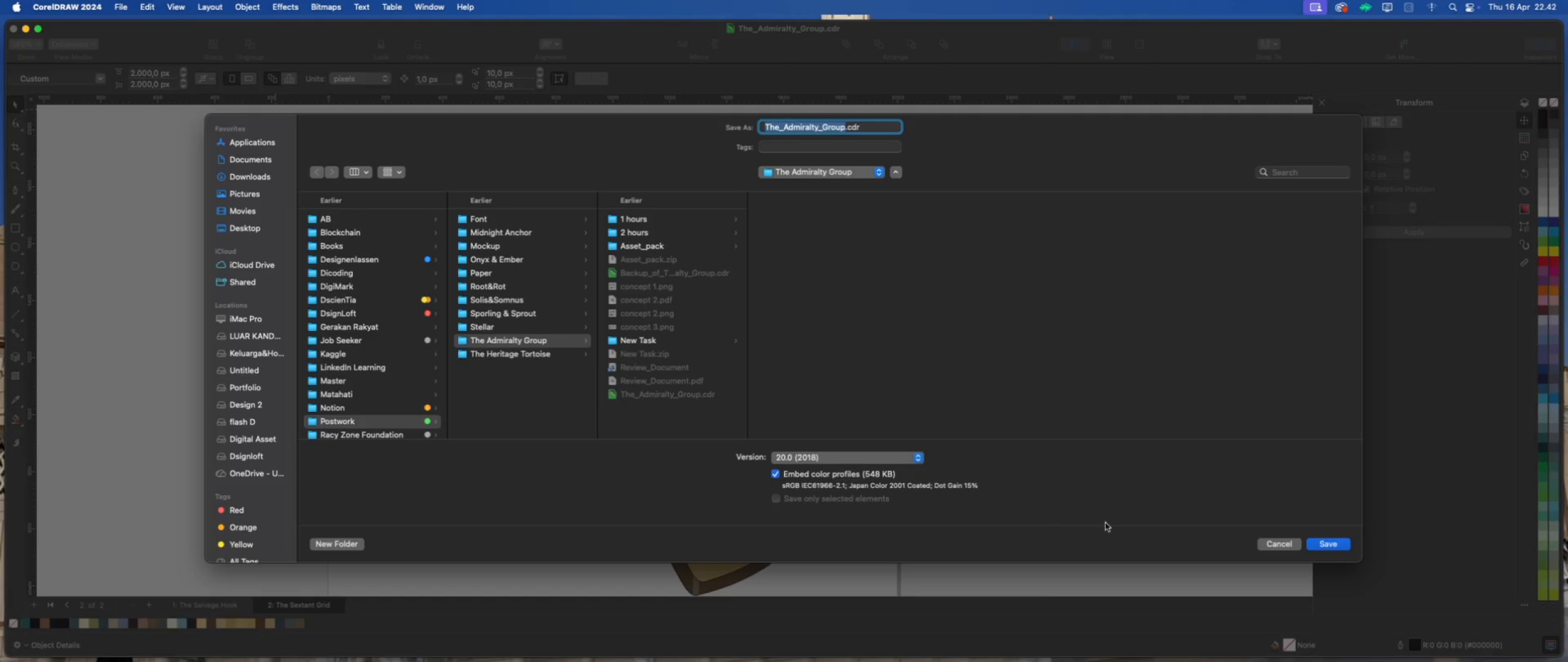 
left_click([1330, 546])
 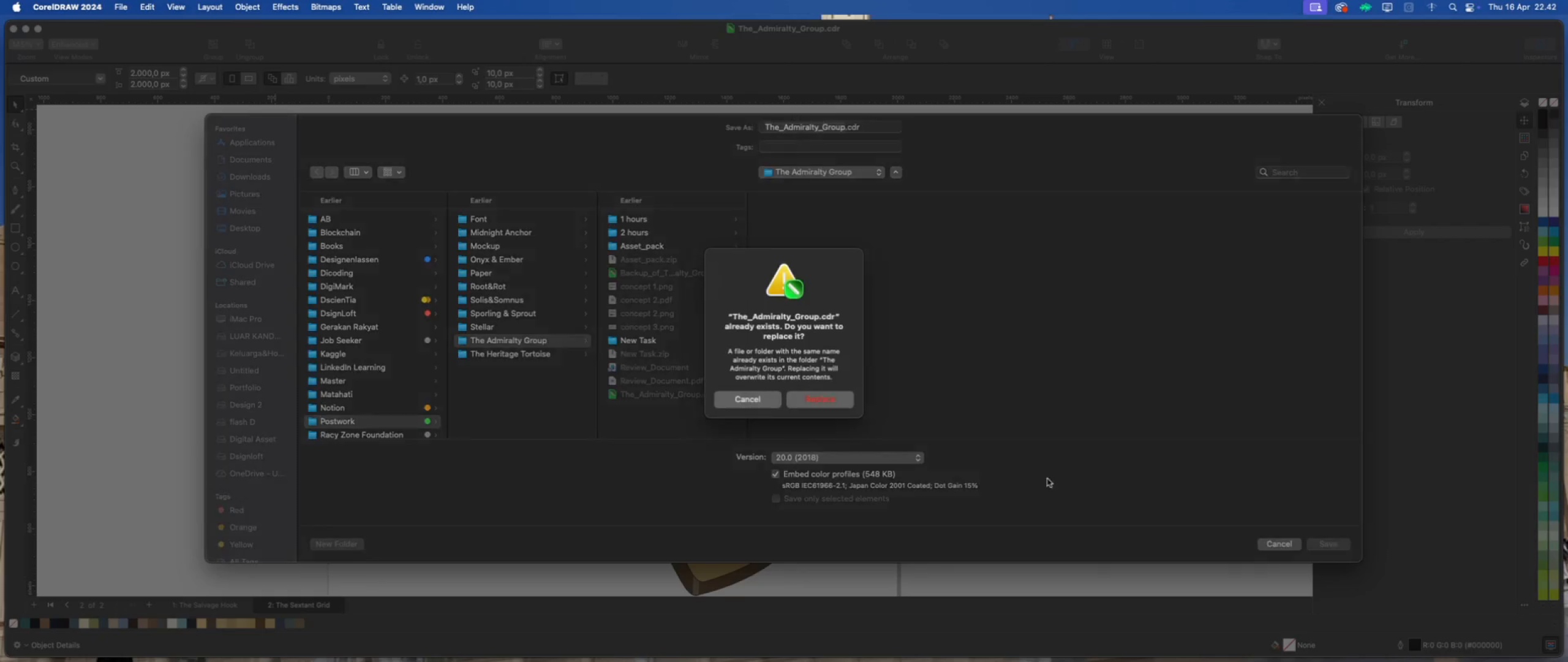 
left_click([816, 403])
 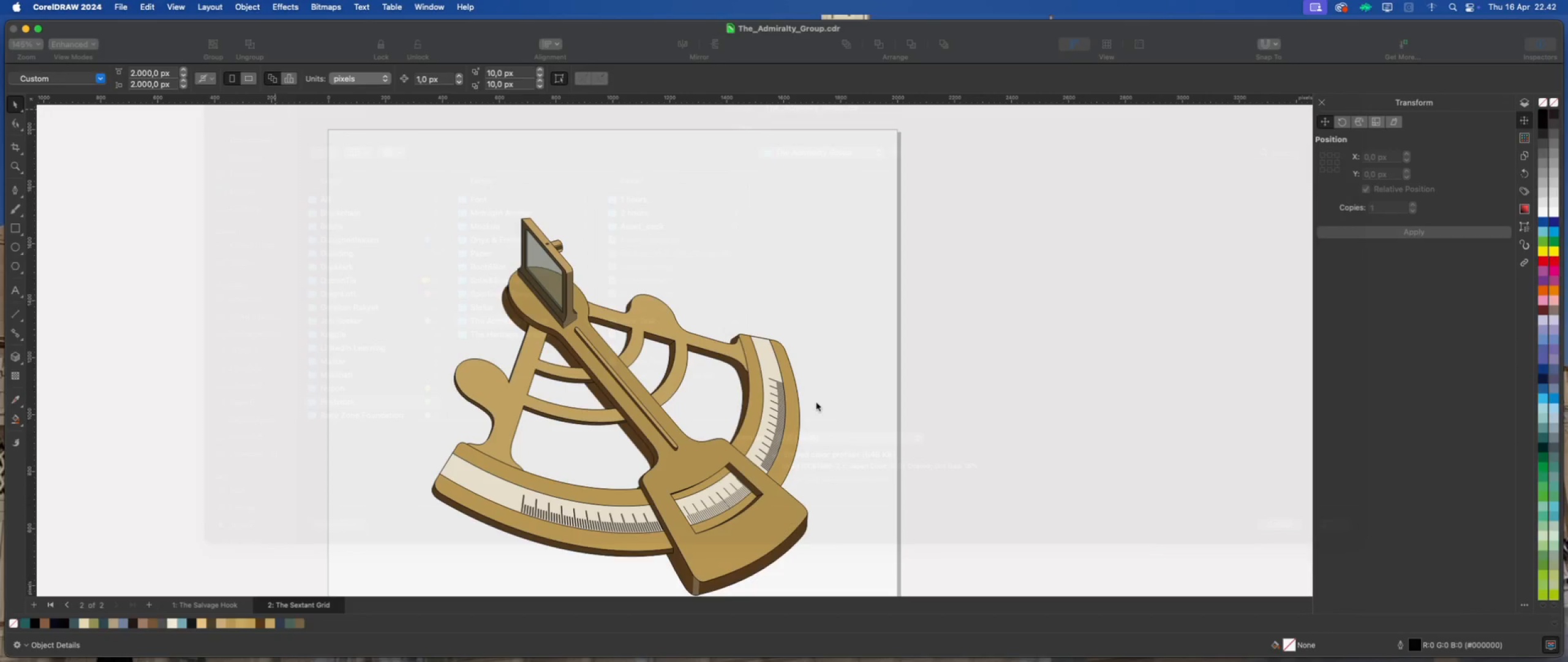 
left_click([978, 384])
 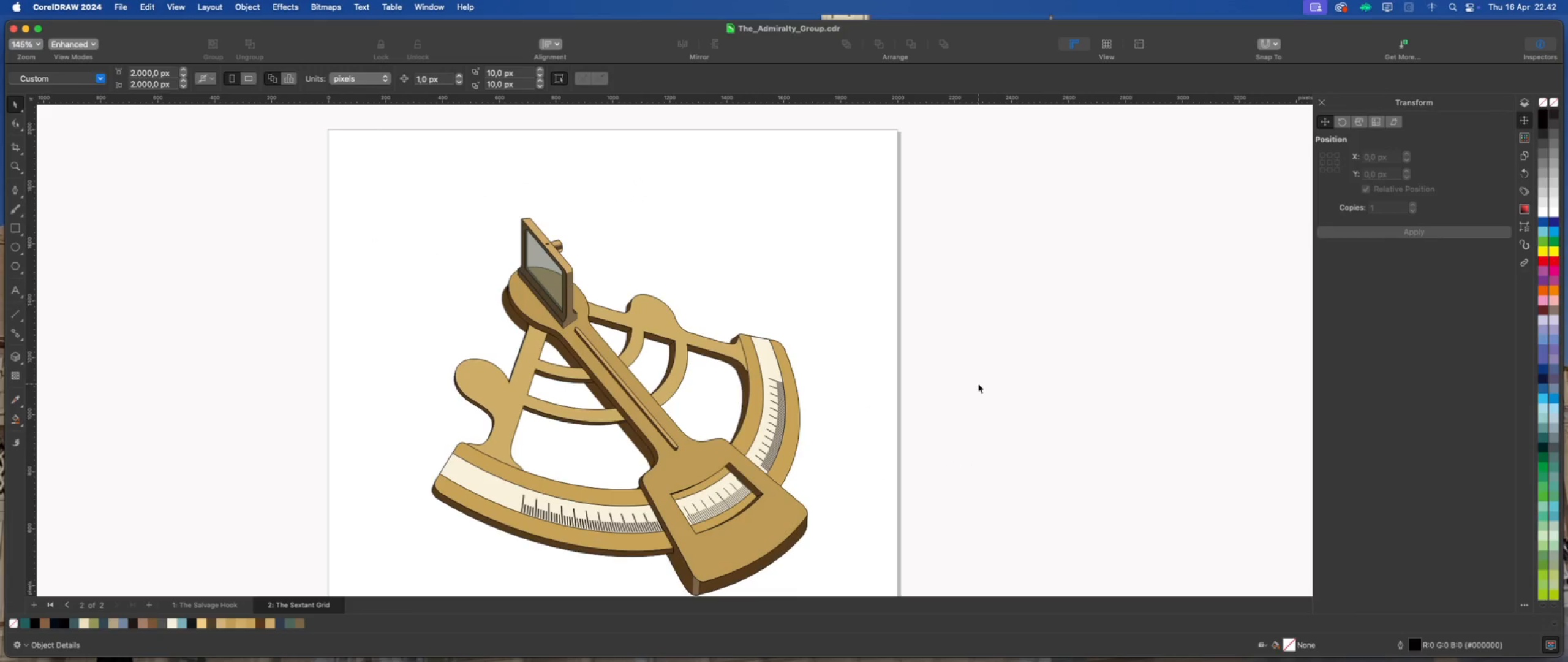 
scroll: coordinate [585, 245], scroll_direction: down, amount: 2.0
 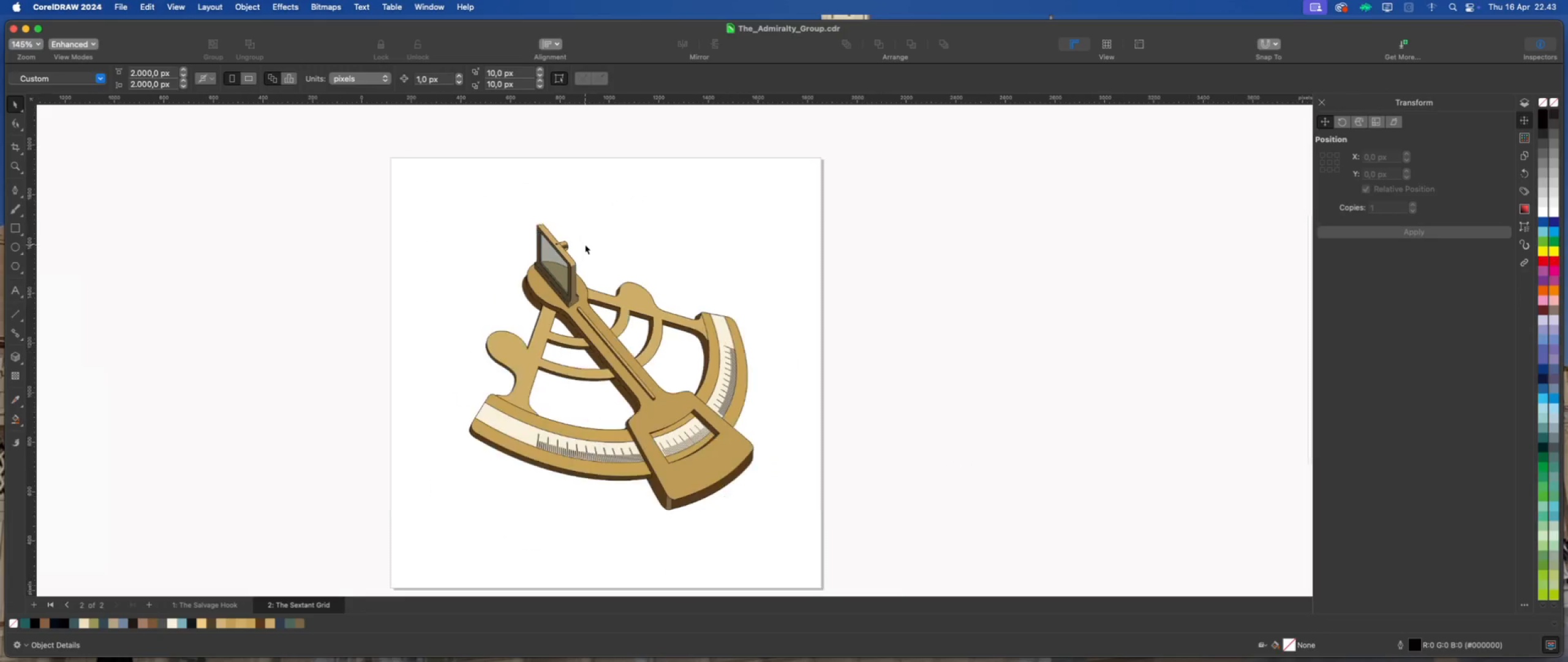 
scroll: coordinate [638, 346], scroll_direction: up, amount: 2.0
 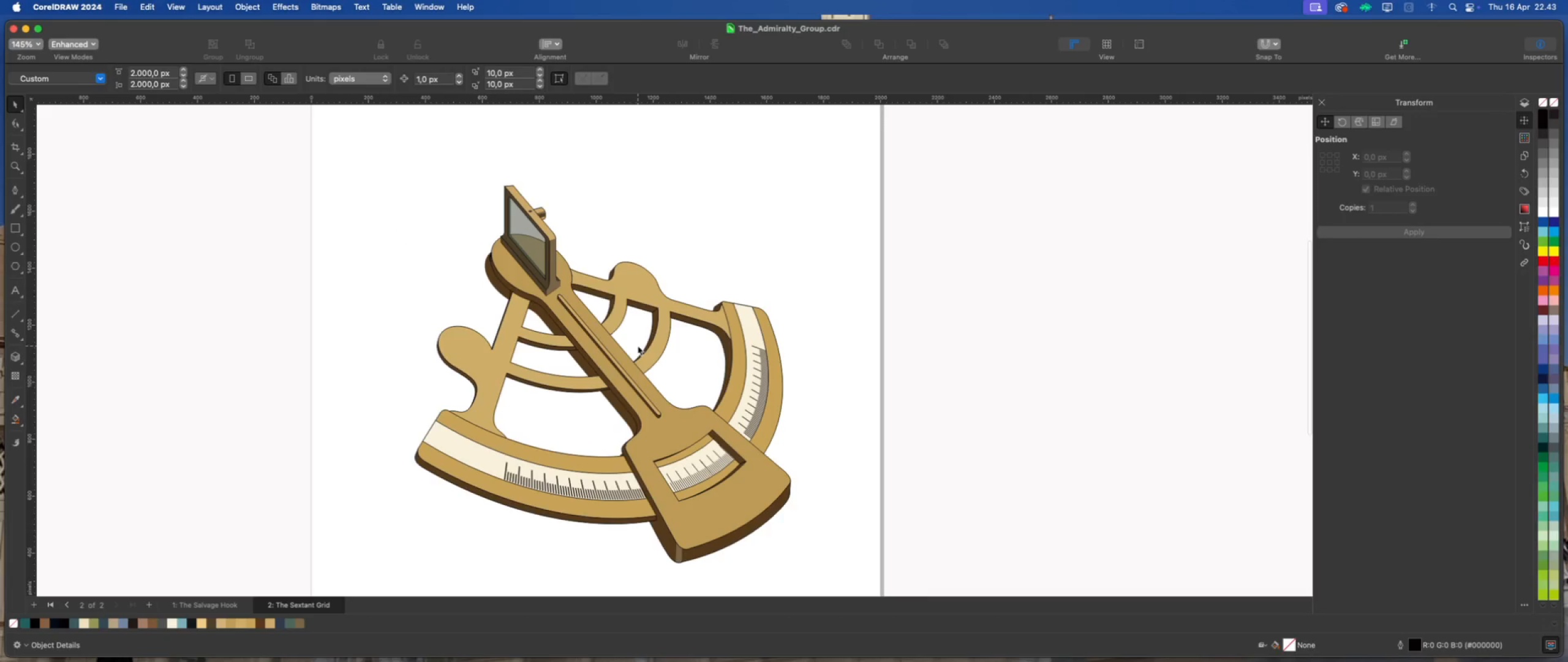 
scroll: coordinate [628, 340], scroll_direction: down, amount: 3.0
 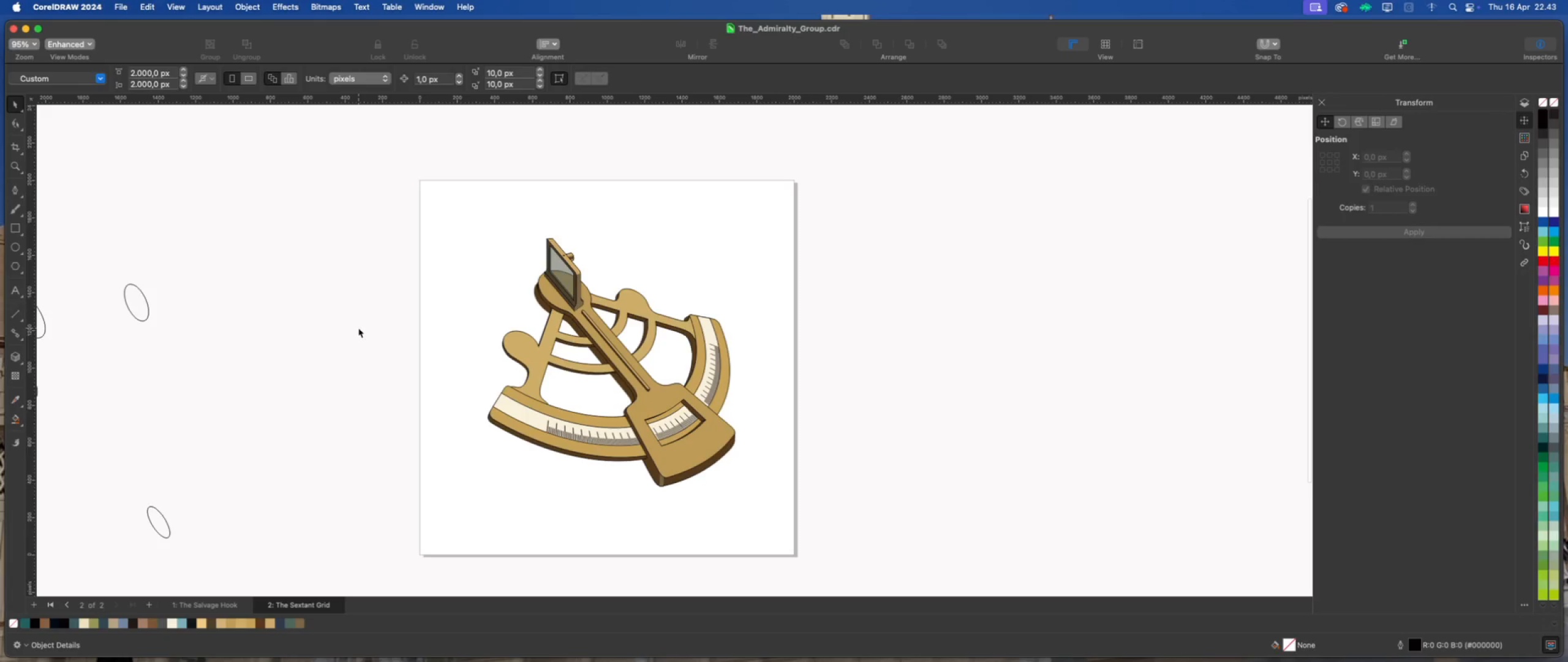 
left_click_drag(start_coordinate=[199, 251], to_coordinate=[99, 340])
 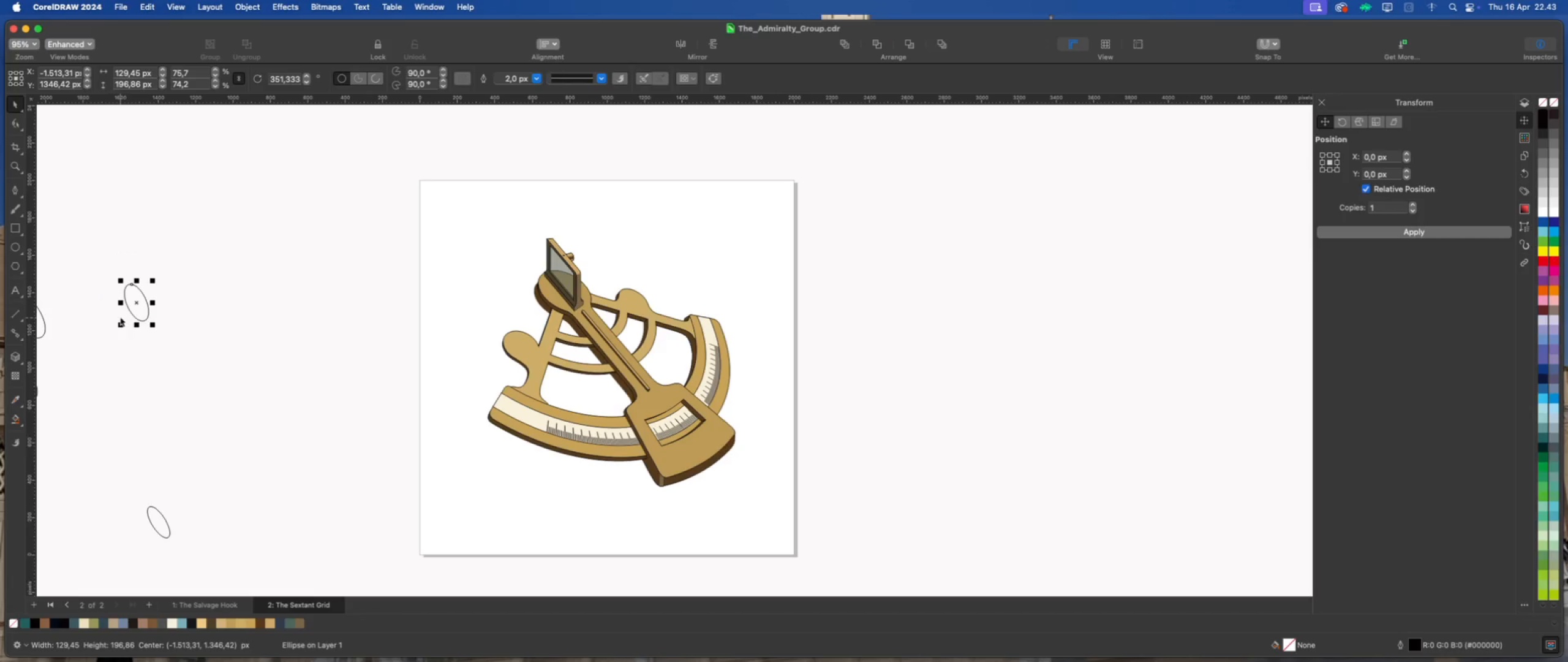 
left_click_drag(start_coordinate=[132, 304], to_coordinate=[630, 291])
 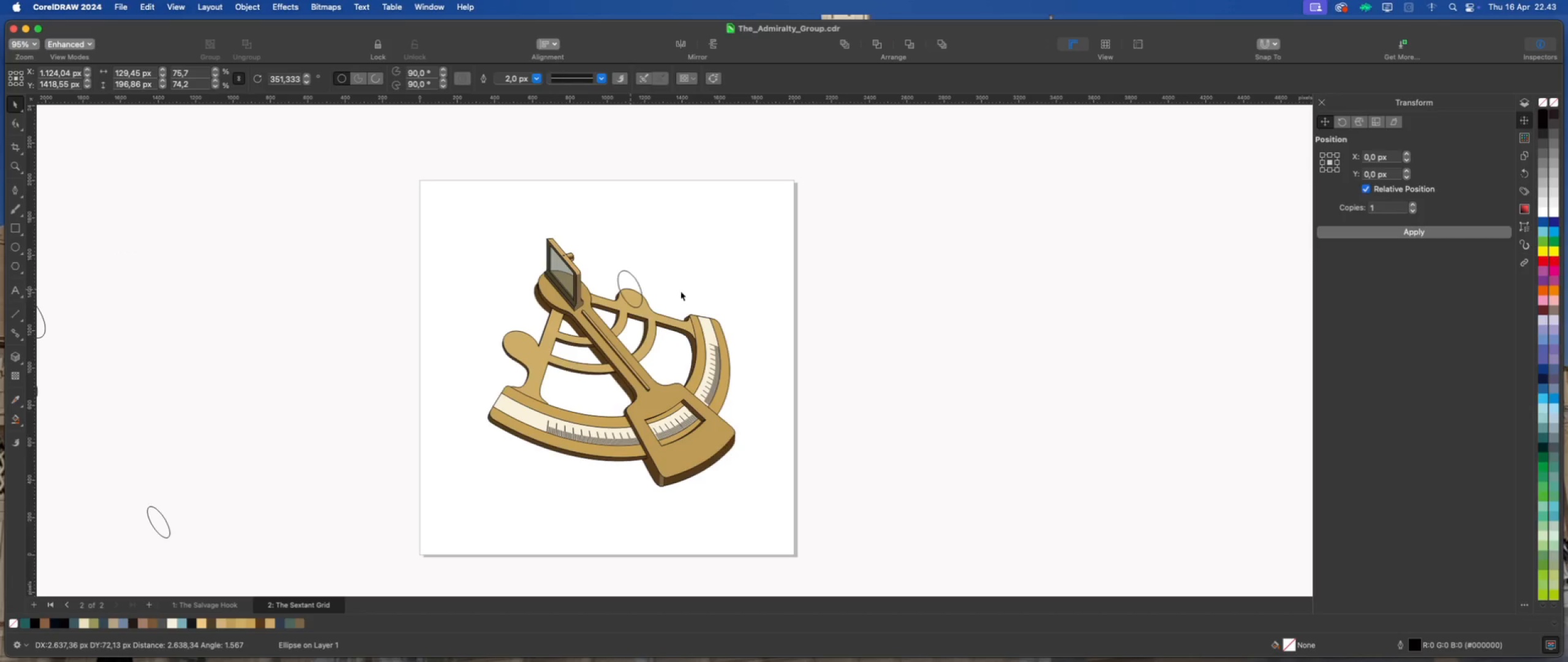 
scroll: coordinate [568, 297], scroll_direction: up, amount: 7.0
 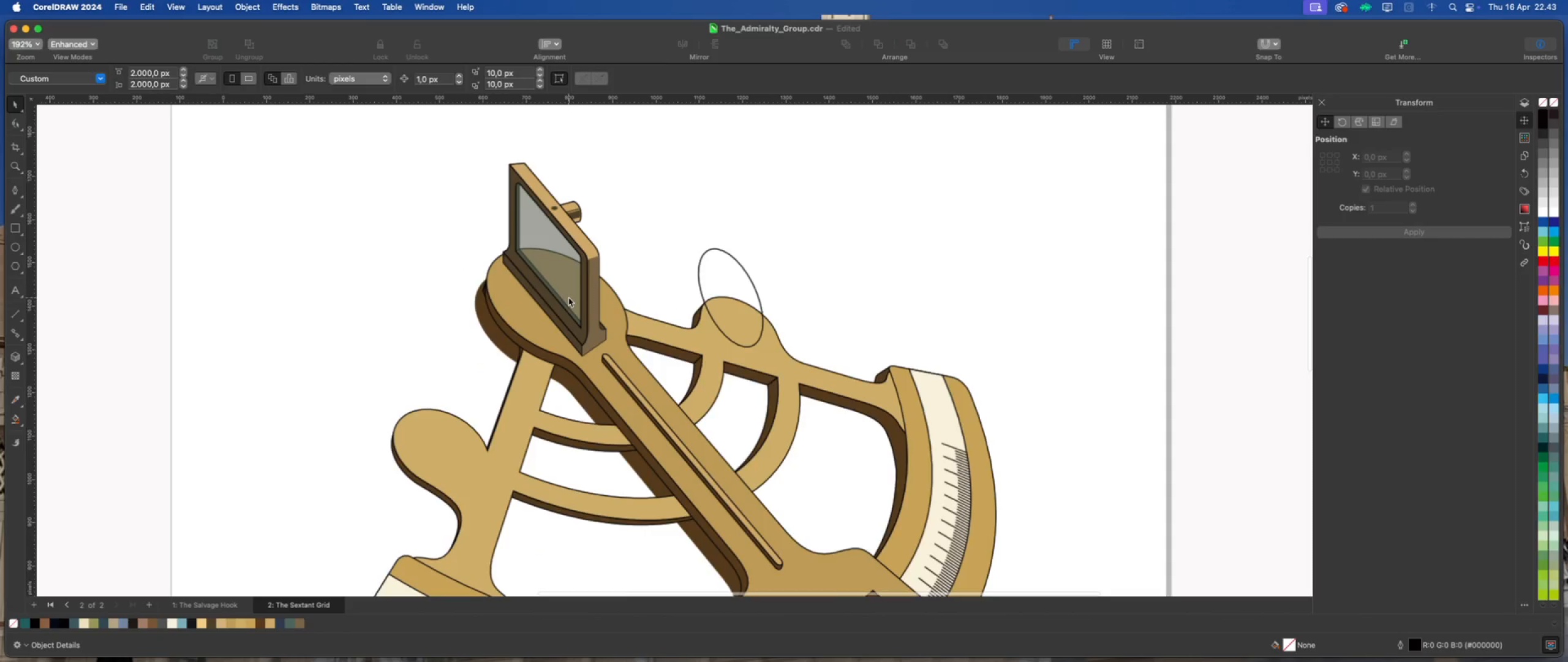 
left_click([523, 313])
 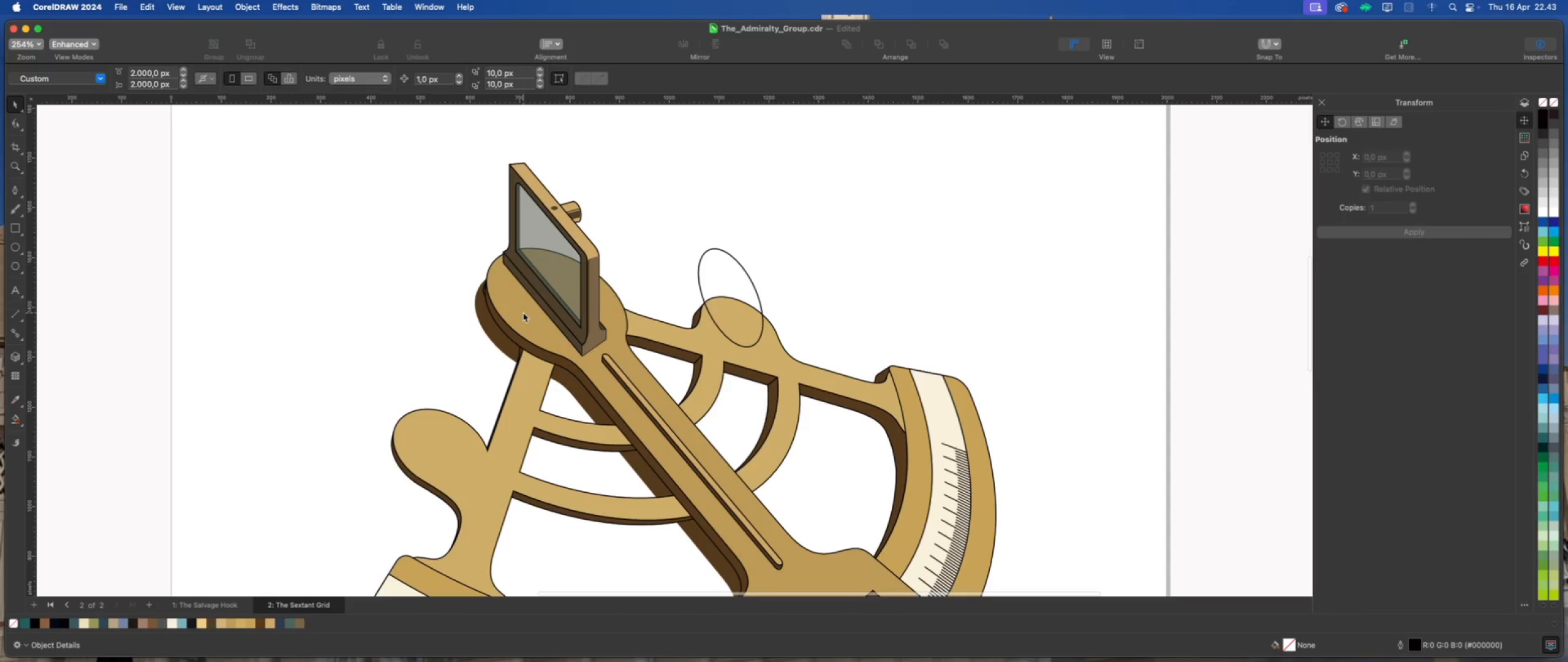 
scroll: coordinate [583, 303], scroll_direction: up, amount: 2.0
 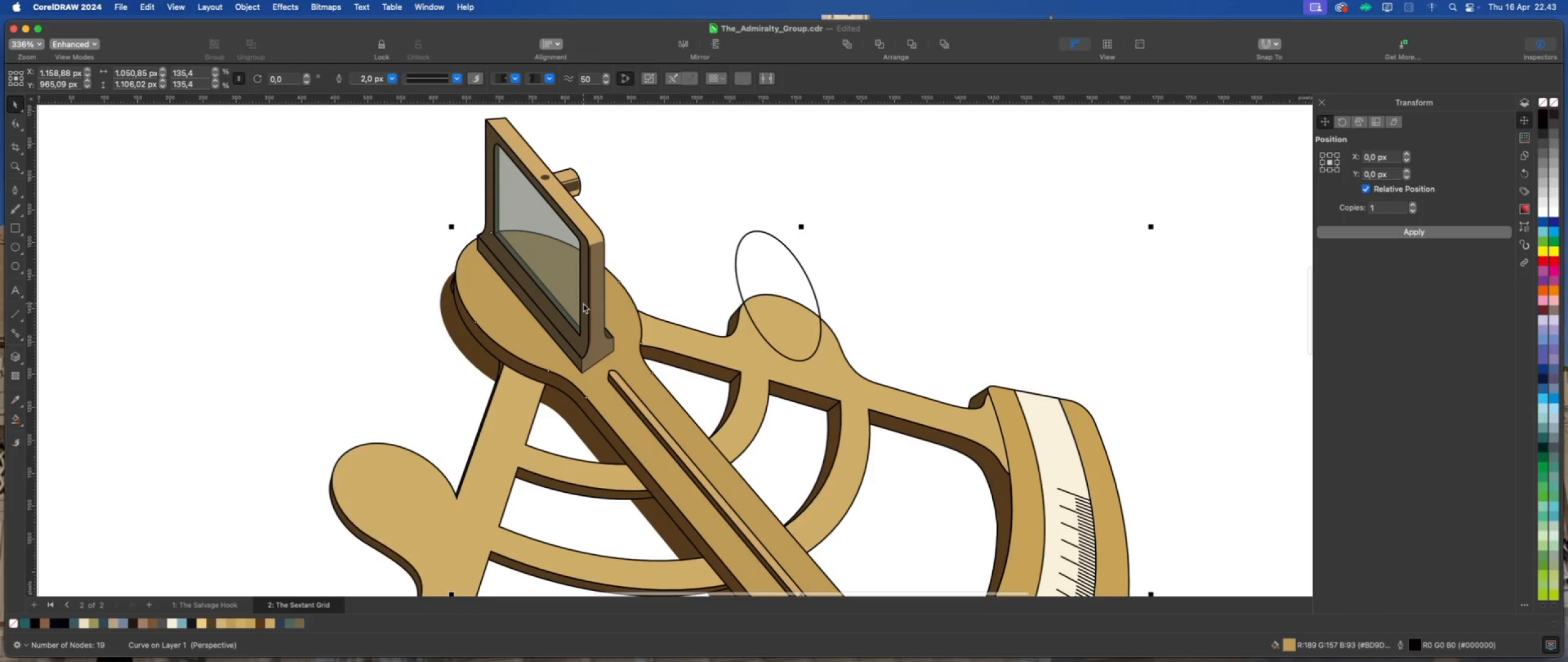 
left_click([417, 286])
 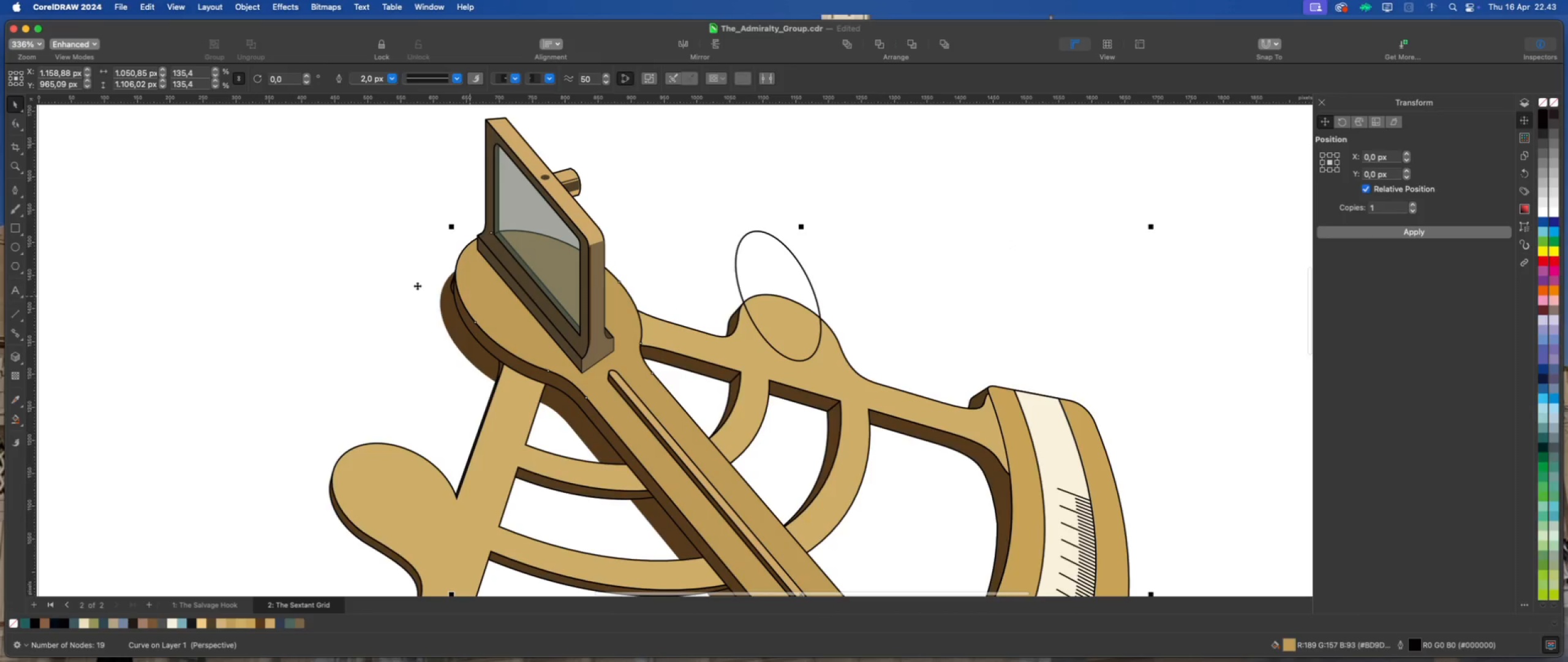 
scroll: coordinate [455, 294], scroll_direction: up, amount: 5.0
 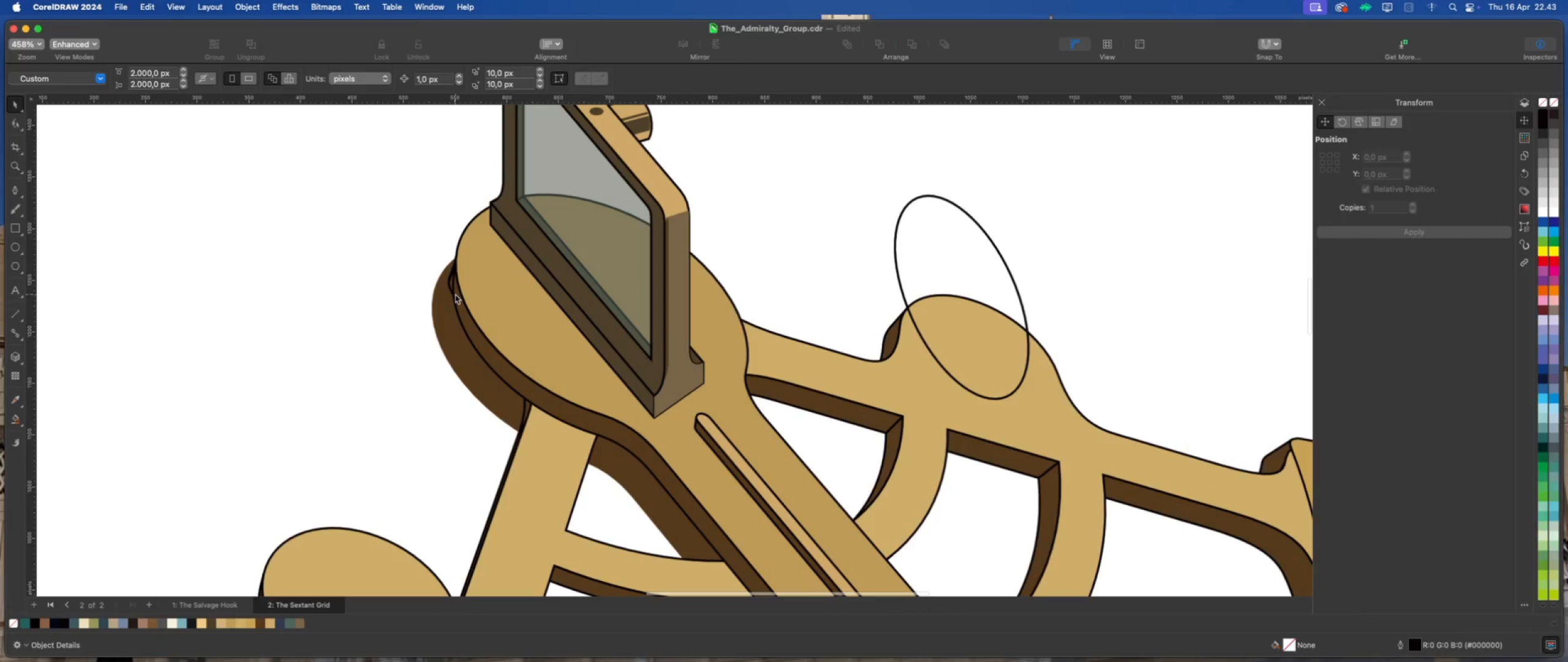 
left_click([448, 286])
 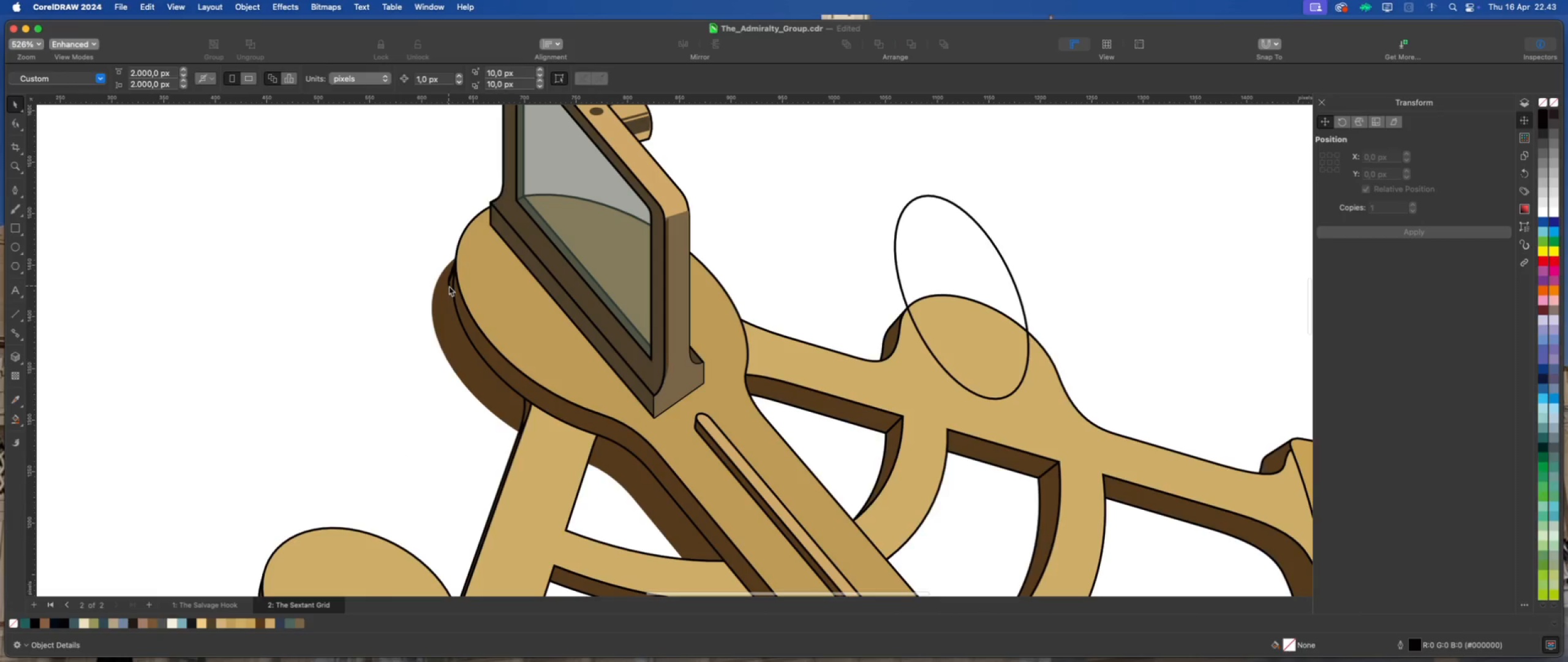 
scroll: coordinate [446, 289], scroll_direction: up, amount: 2.0
 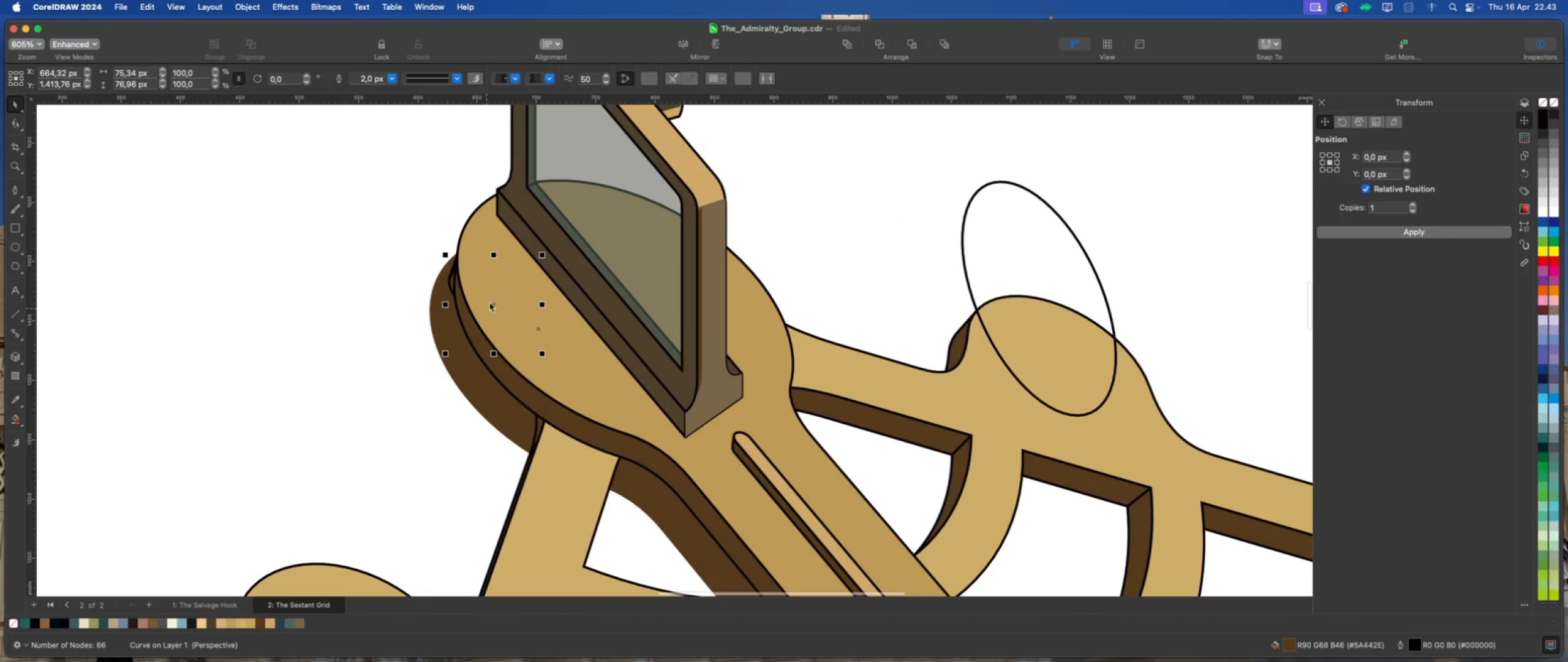 
left_click_drag(start_coordinate=[492, 302], to_coordinate=[330, 257])
 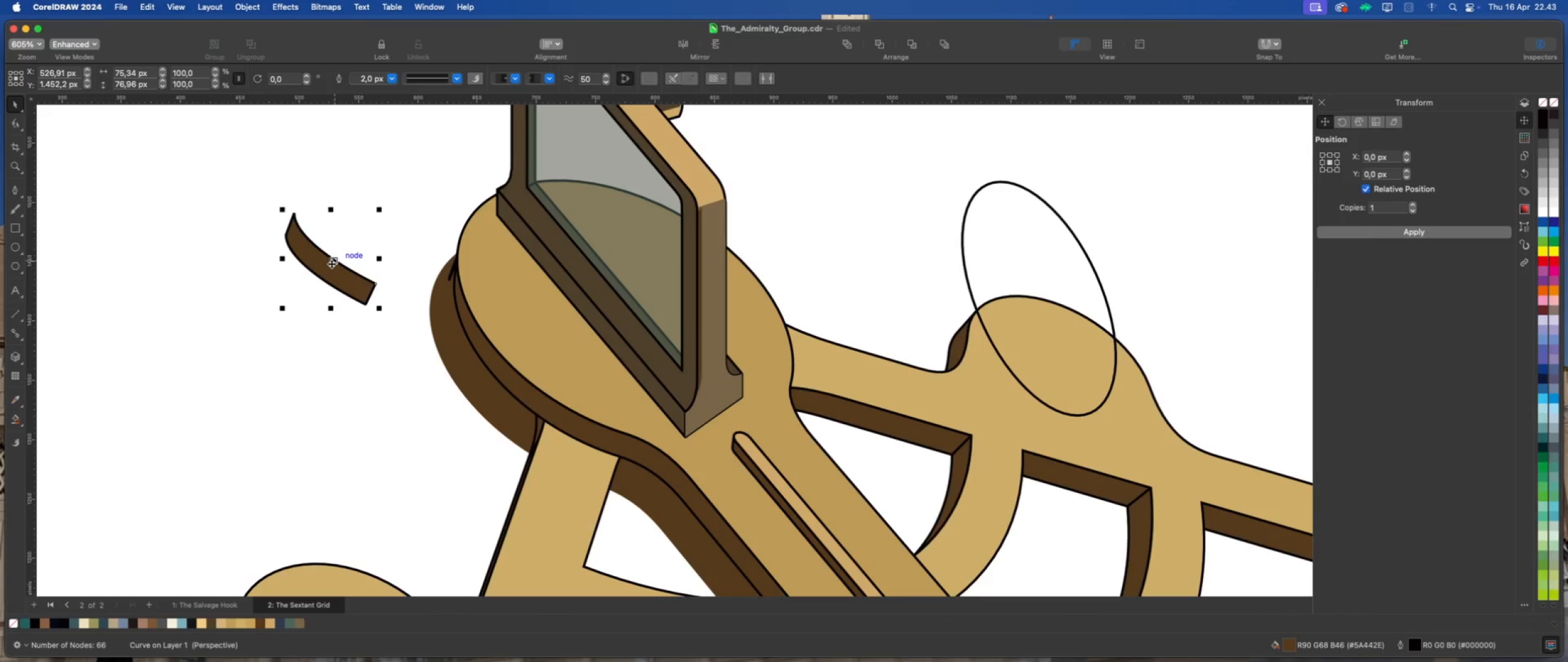 
left_click_drag(start_coordinate=[407, 223], to_coordinate=[477, 300])
 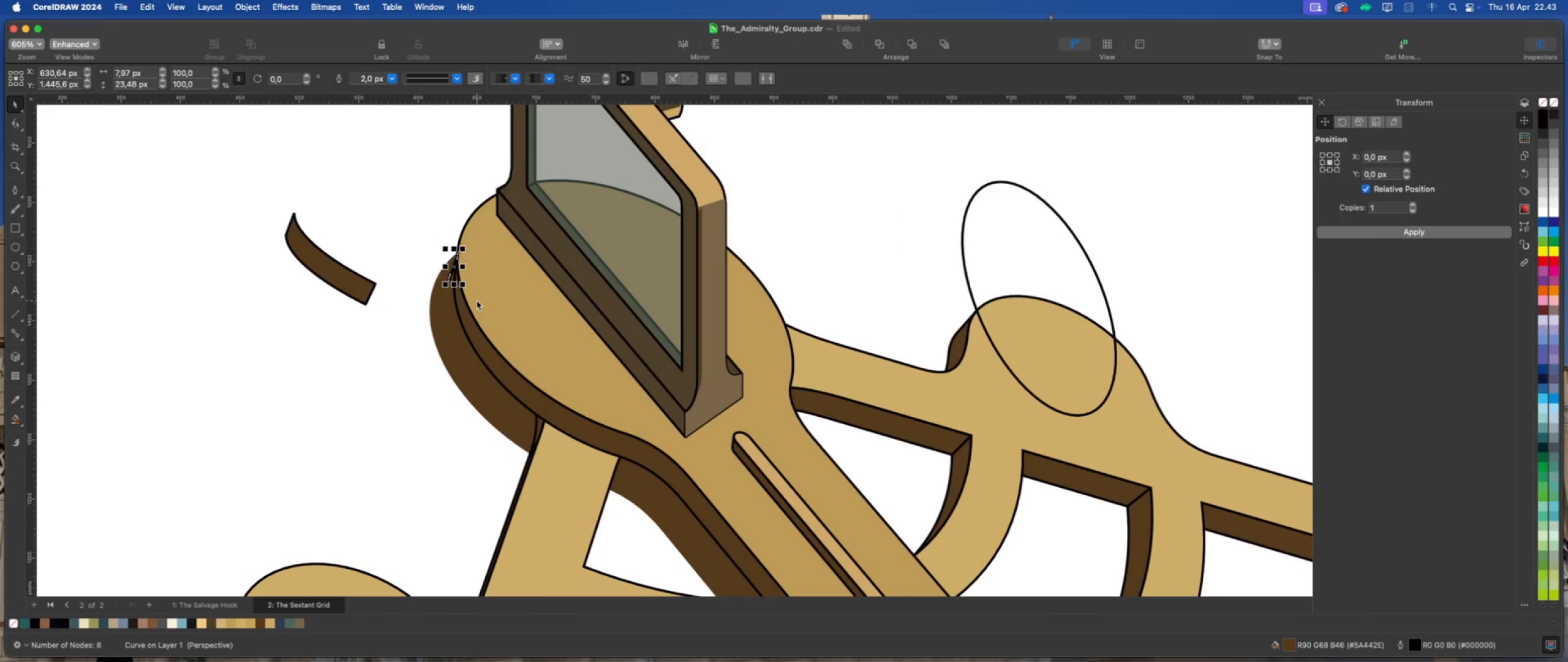 
key(Delete)
 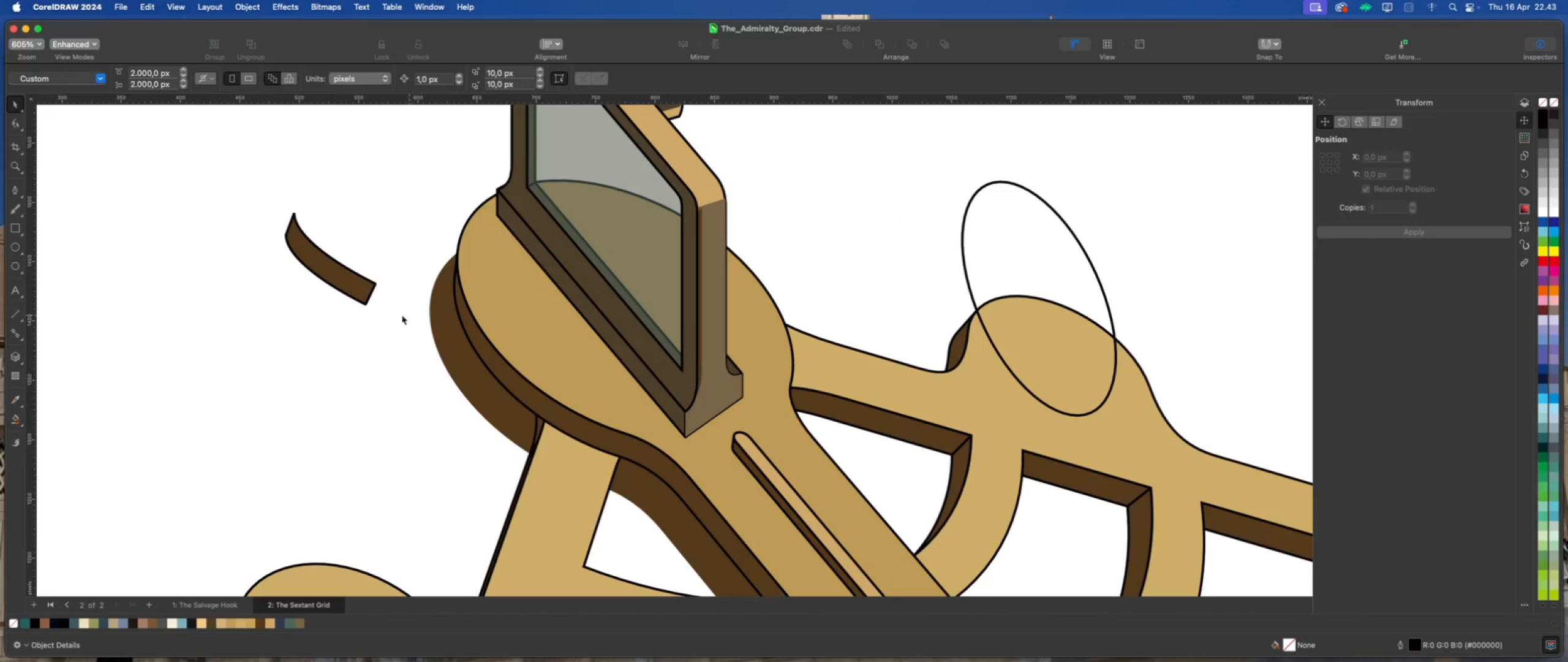 
left_click([313, 256])
 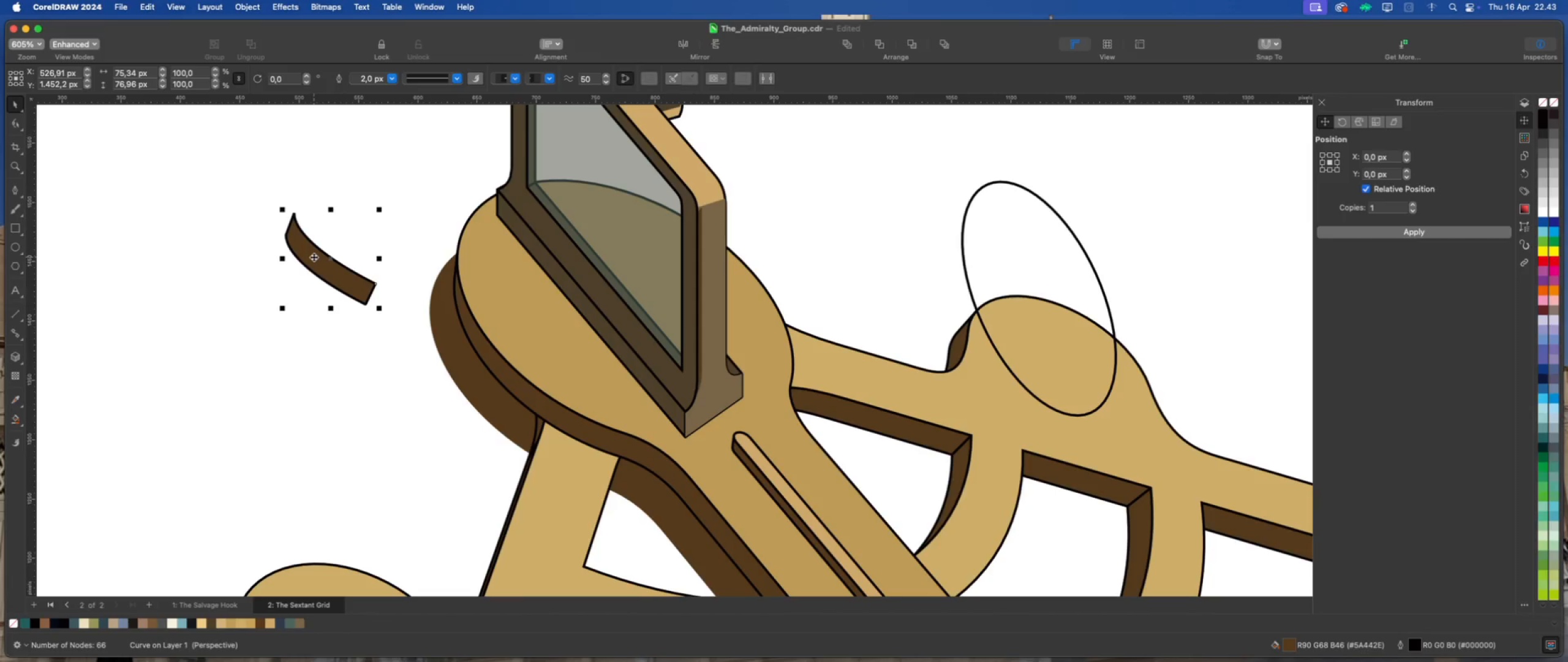 
key(Delete)
 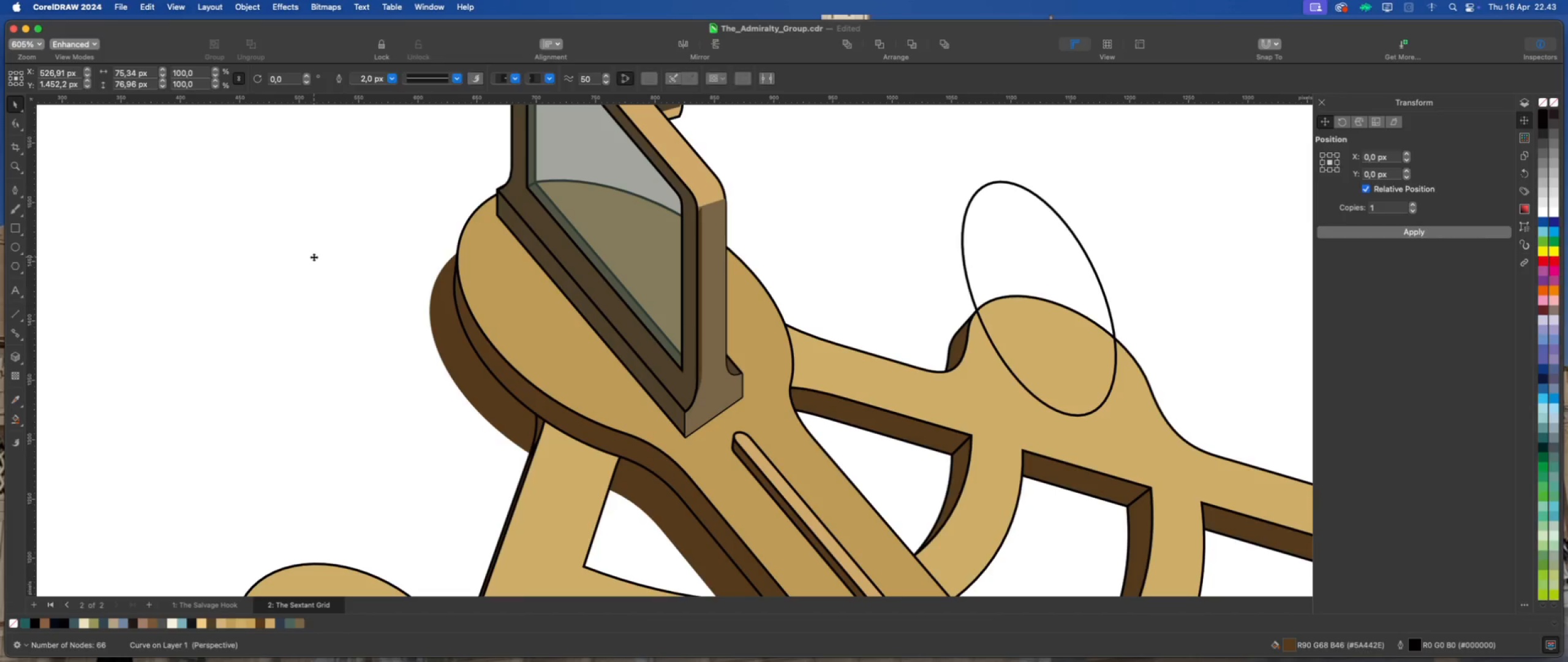 
scroll: coordinate [312, 259], scroll_direction: down, amount: 4.0
 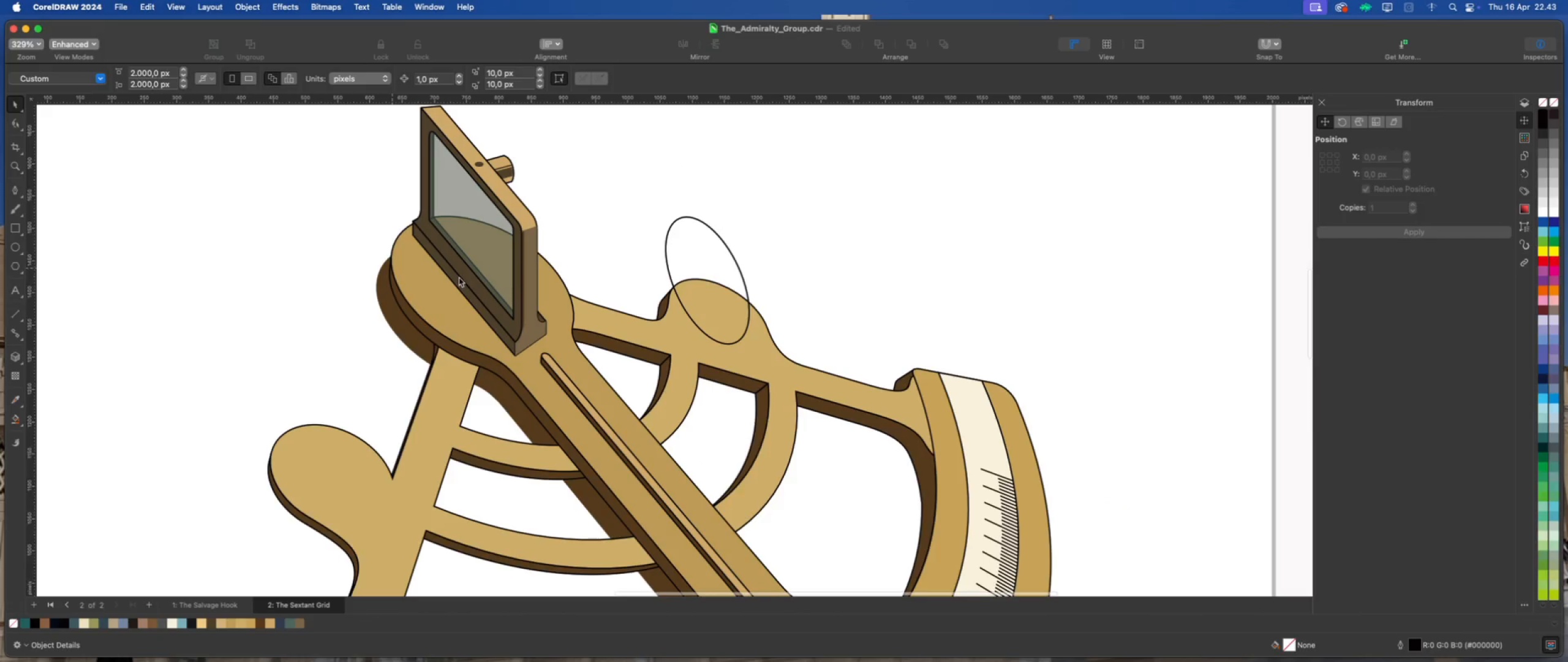 
left_click([703, 265])
 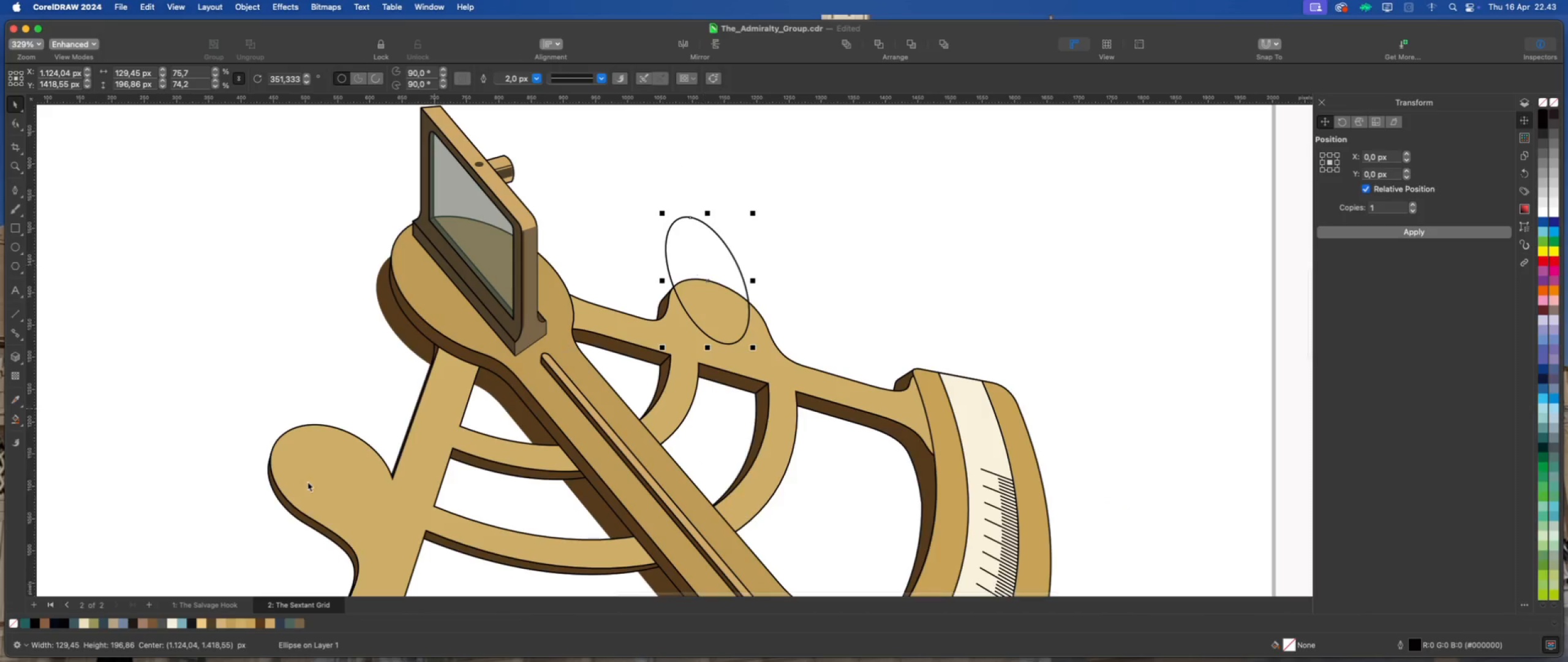 
scroll: coordinate [345, 324], scroll_direction: down, amount: 1.0
 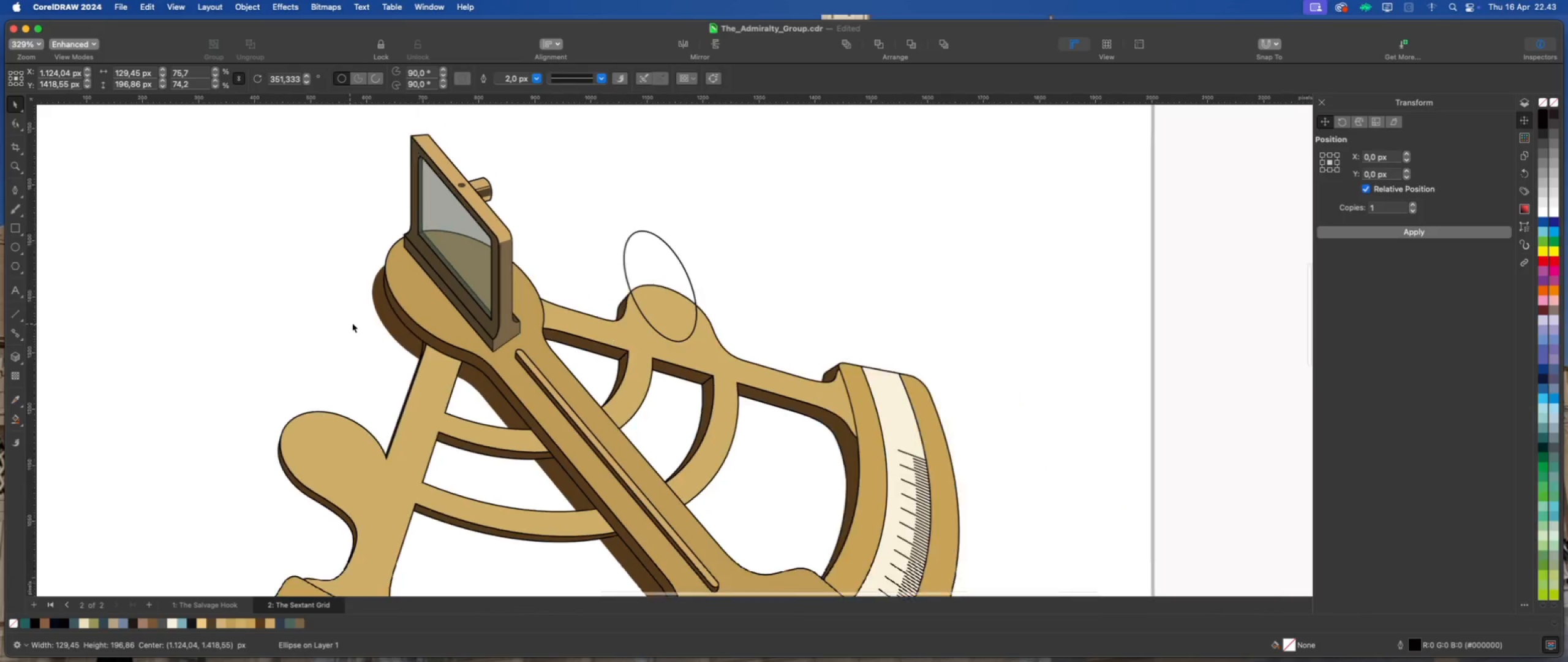 
scroll: coordinate [467, 313], scroll_direction: up, amount: 7.0
 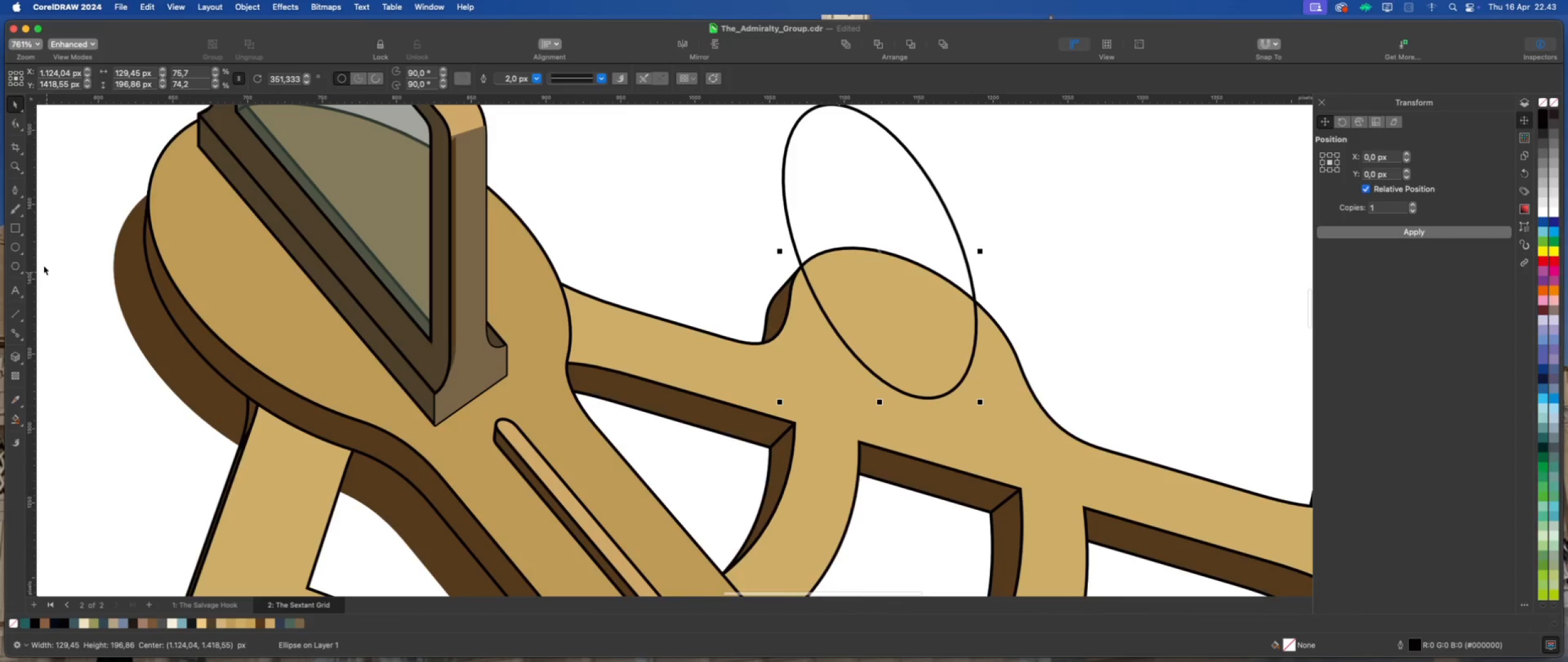 
scroll: coordinate [398, 340], scroll_direction: down, amount: 4.0
 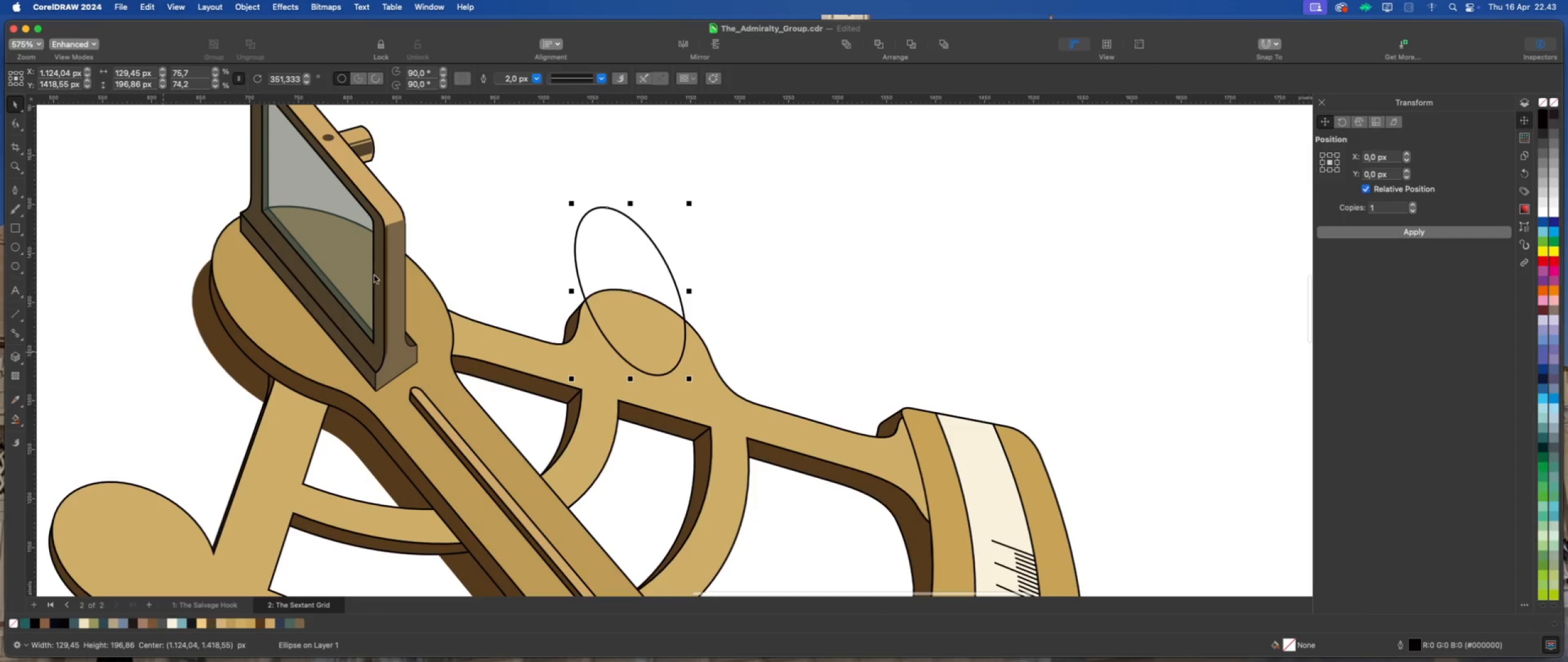 
left_click([325, 139])
 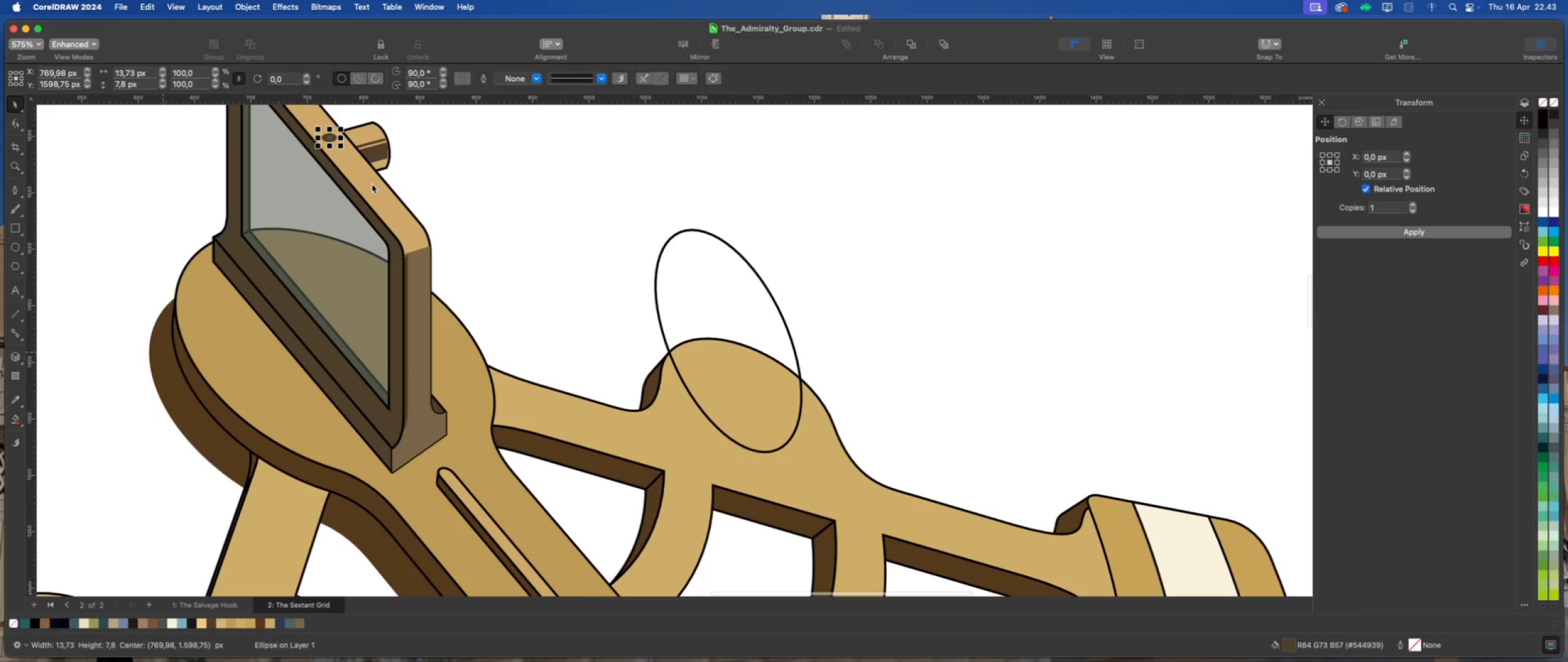 
scroll: coordinate [325, 137], scroll_direction: up, amount: 2.0
 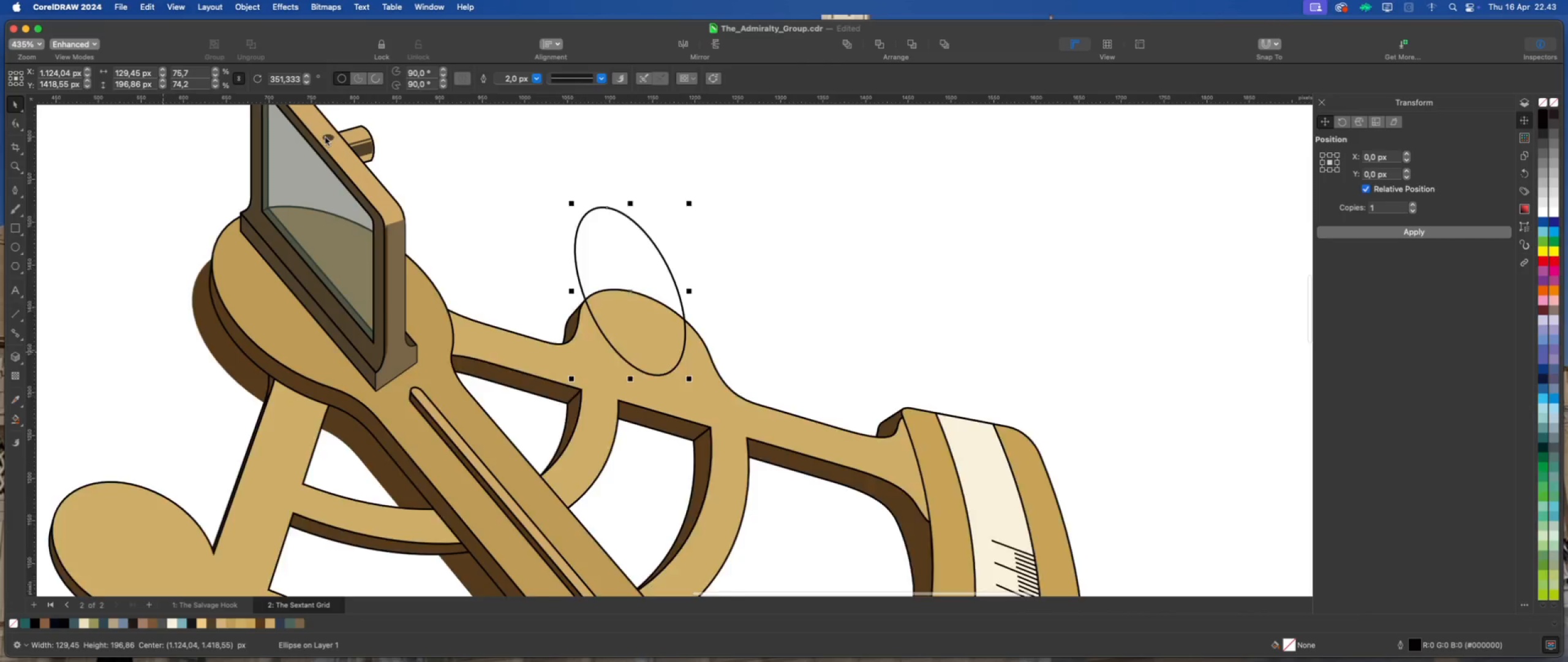 
key(Meta+D)
 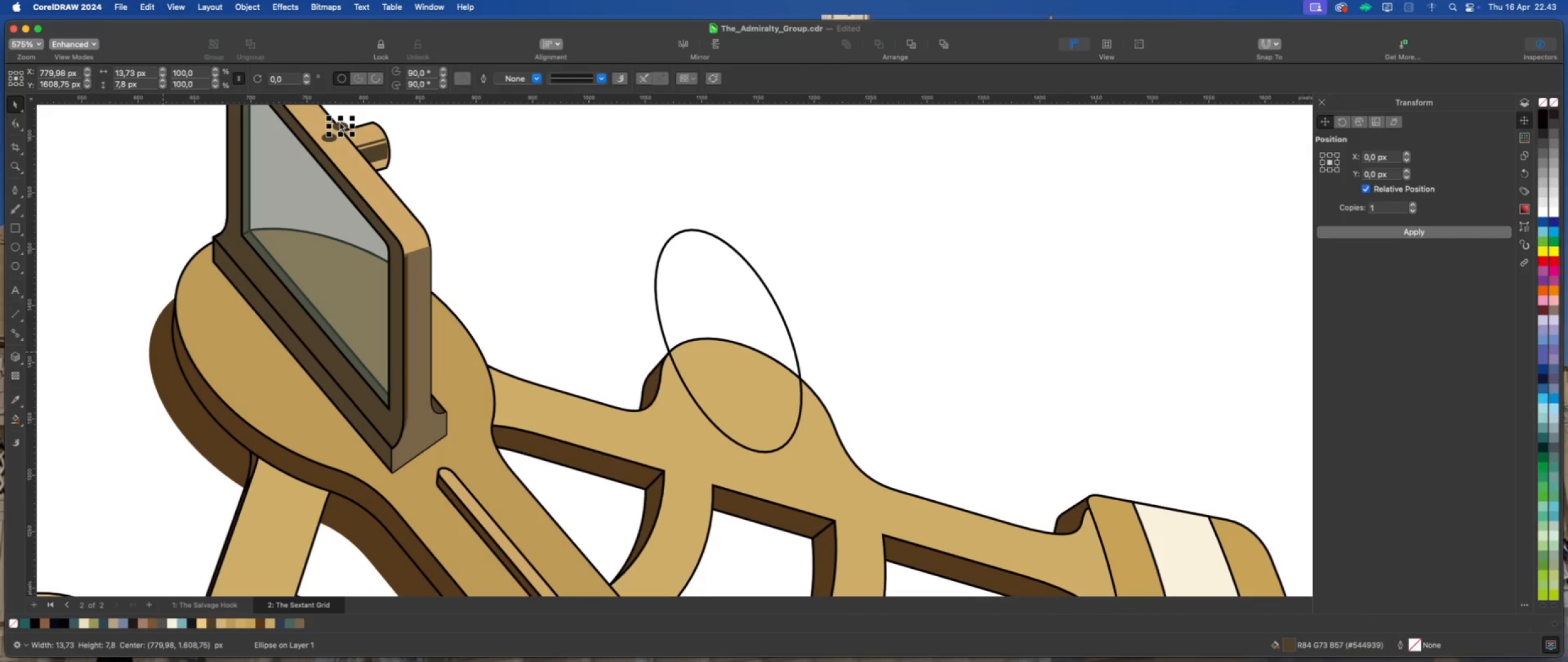 
left_click([340, 126])
 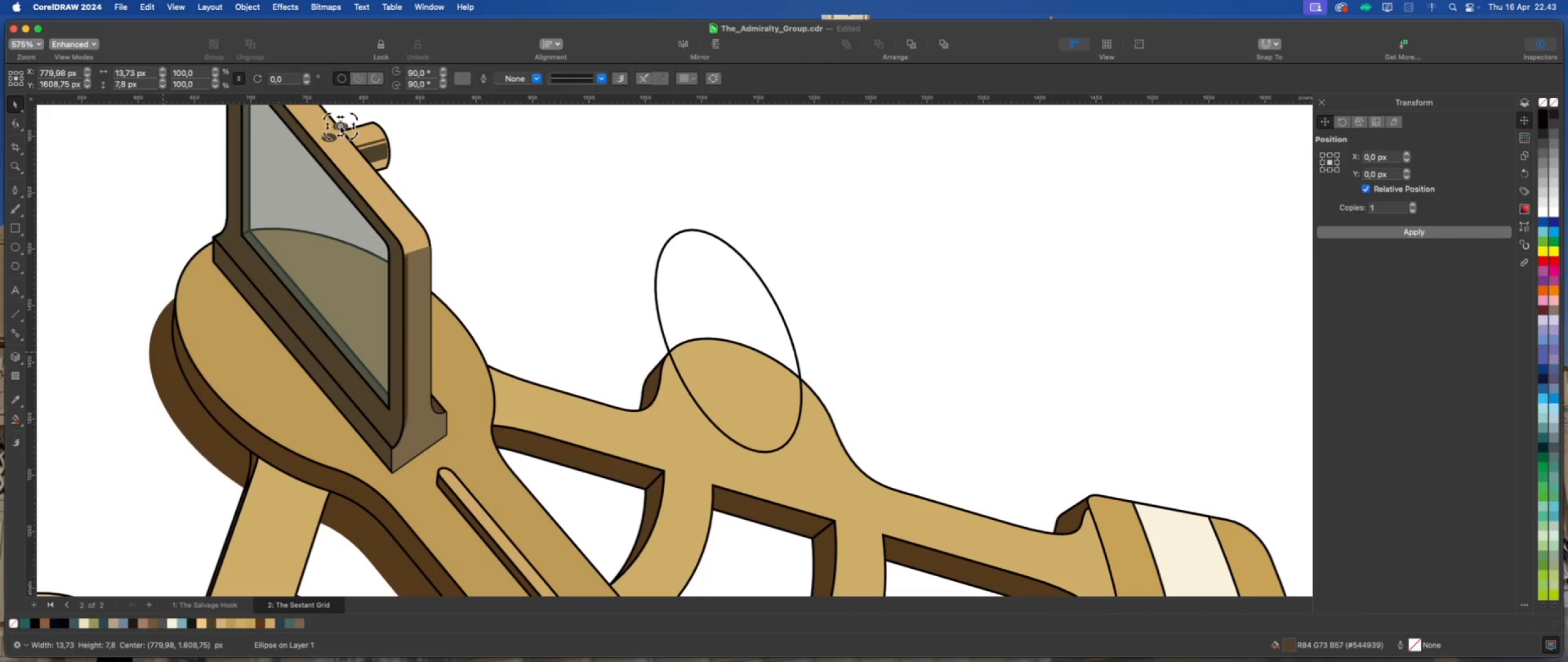 
left_click([342, 125])
 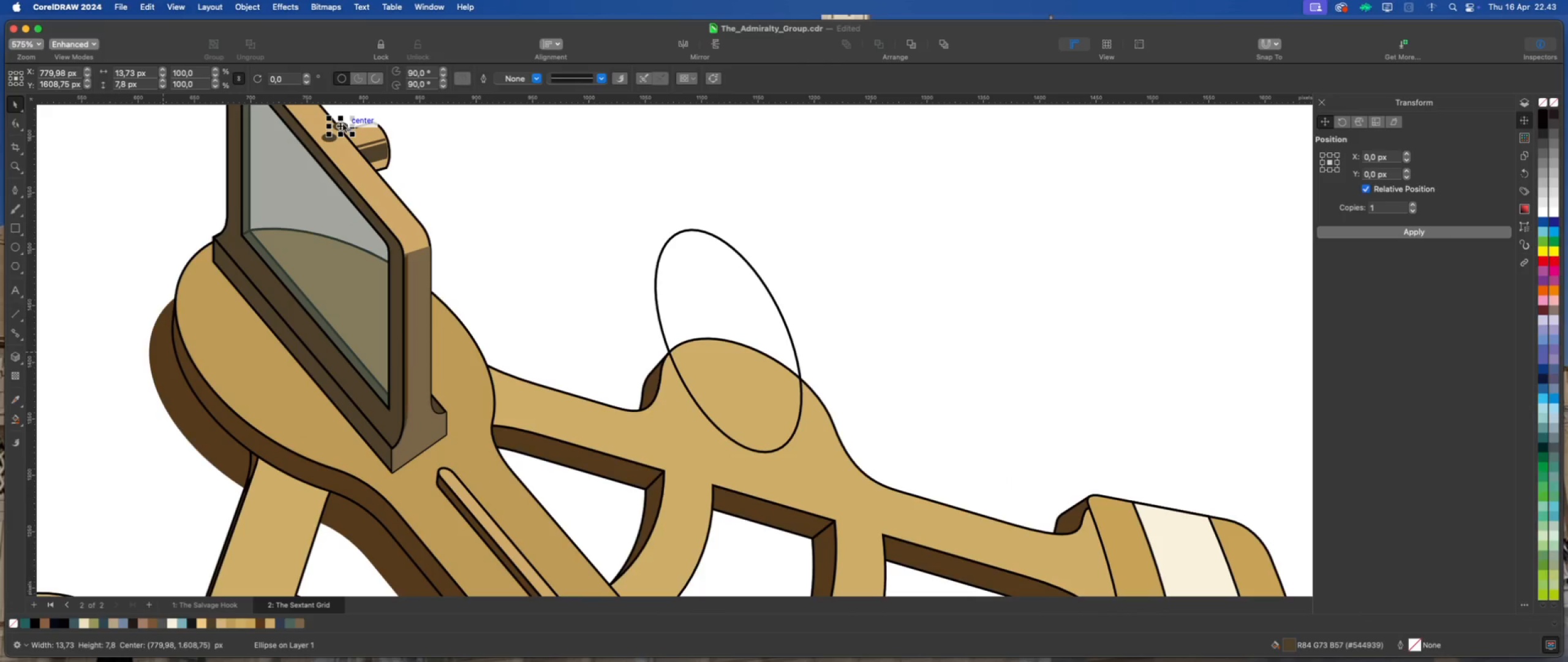 
left_click([344, 123])
 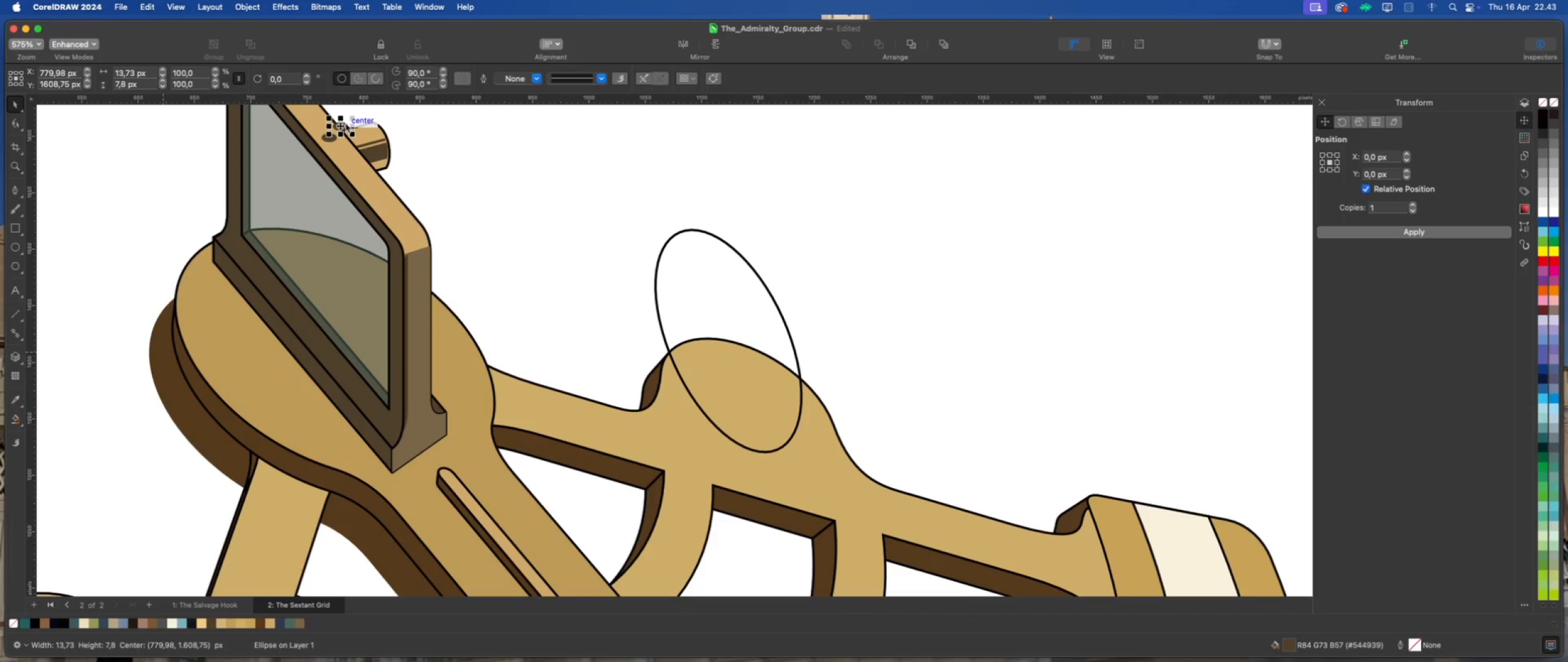 
left_click([447, 134])
 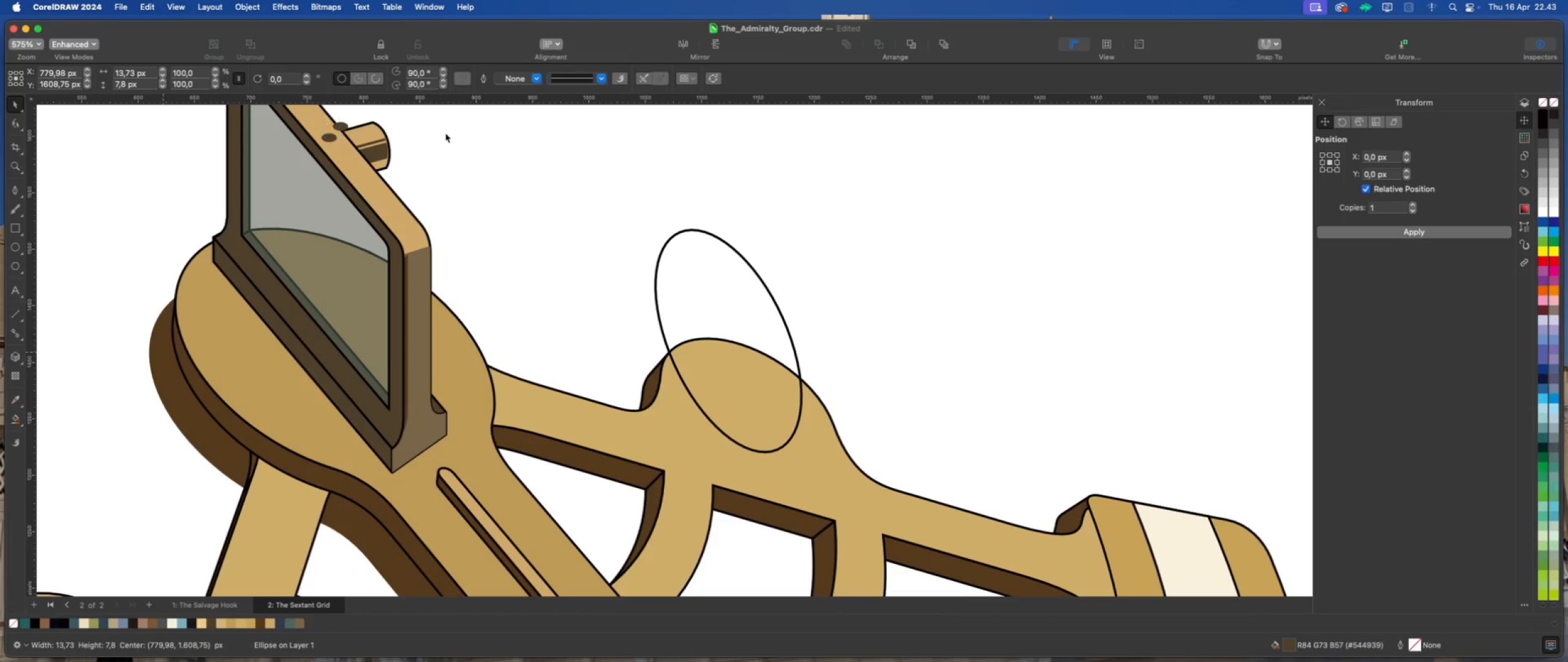 
left_click_drag(start_coordinate=[339, 127], to_coordinate=[459, 366])
 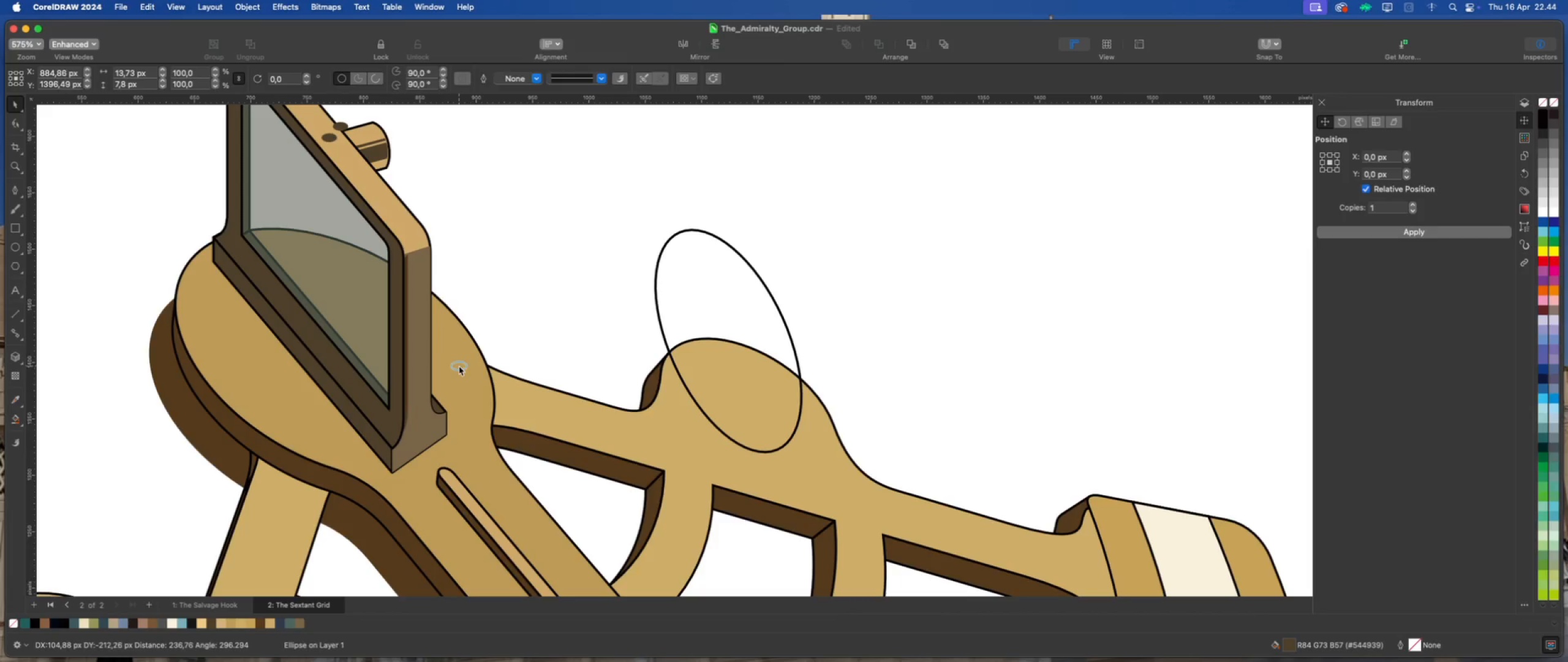 
left_click([545, 327])
 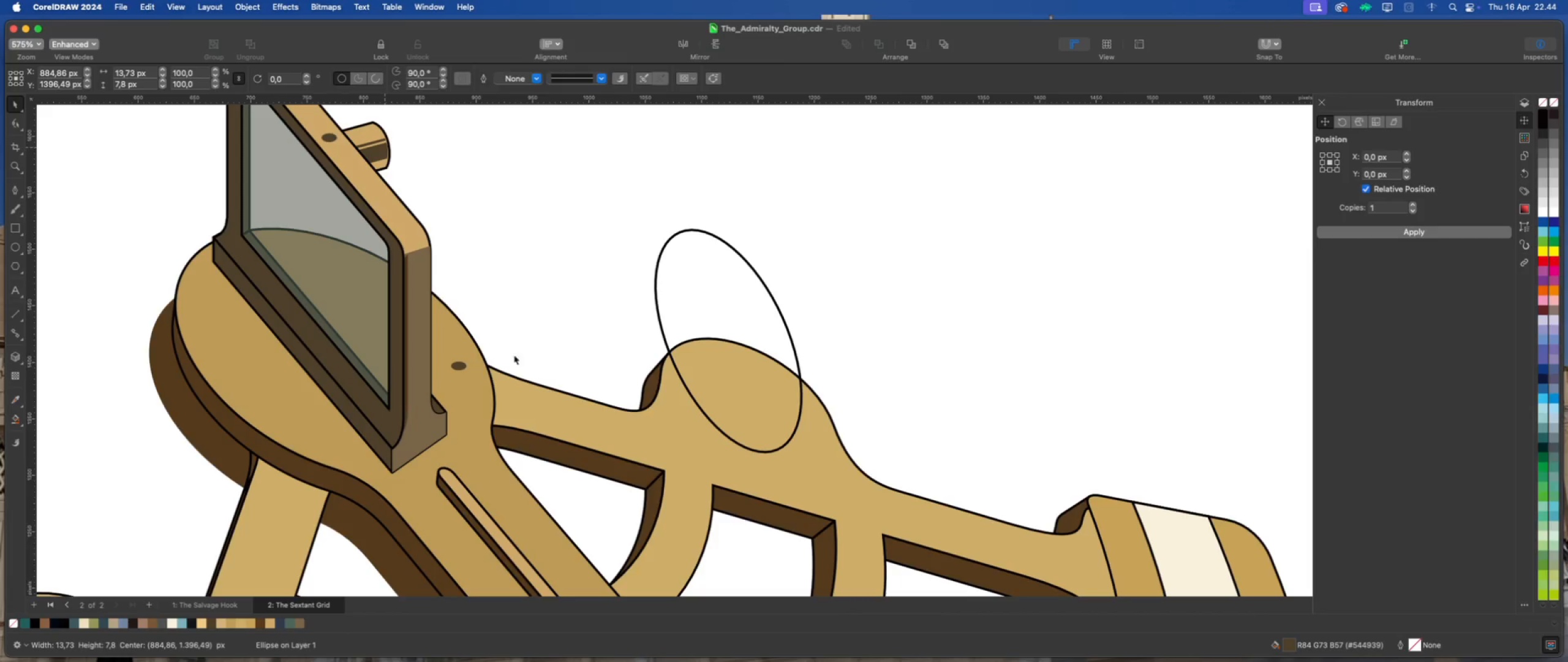 
scroll: coordinate [467, 370], scroll_direction: up, amount: 2.0
 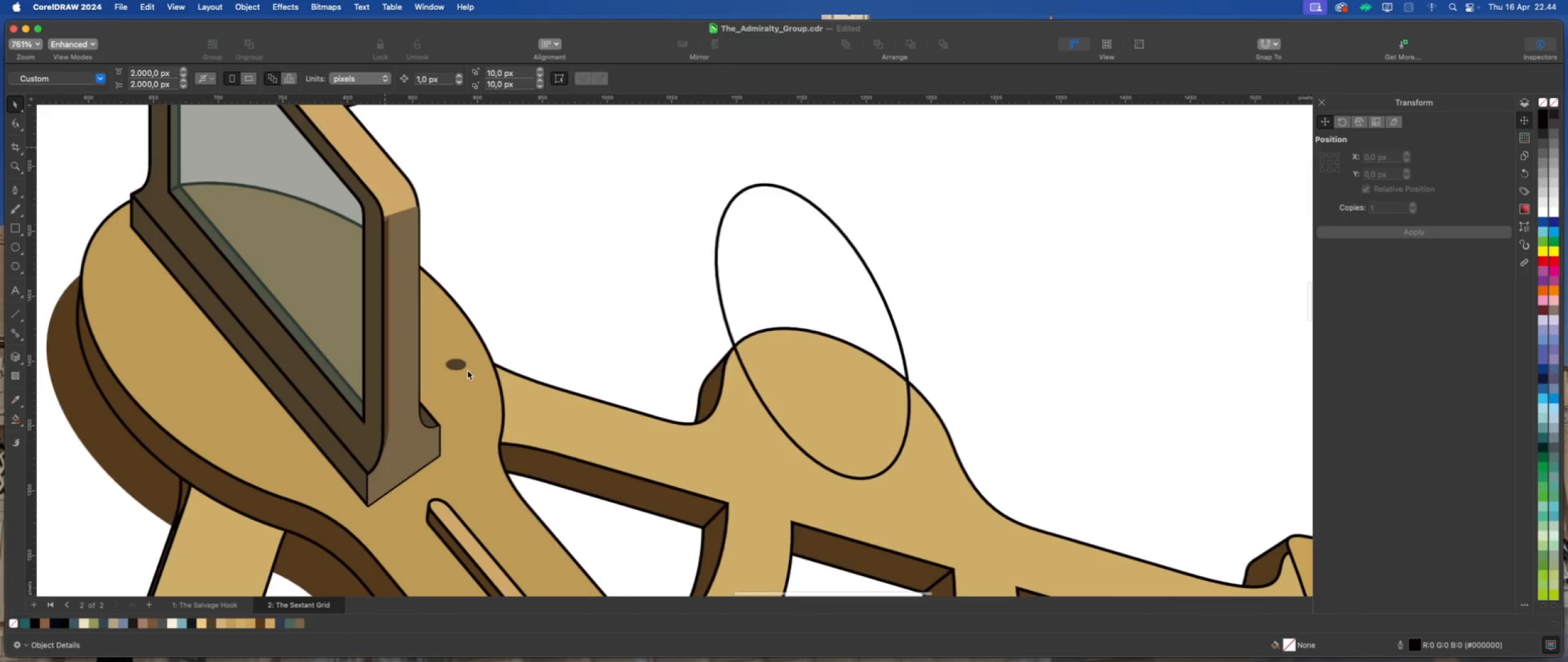 
left_click([458, 365])
 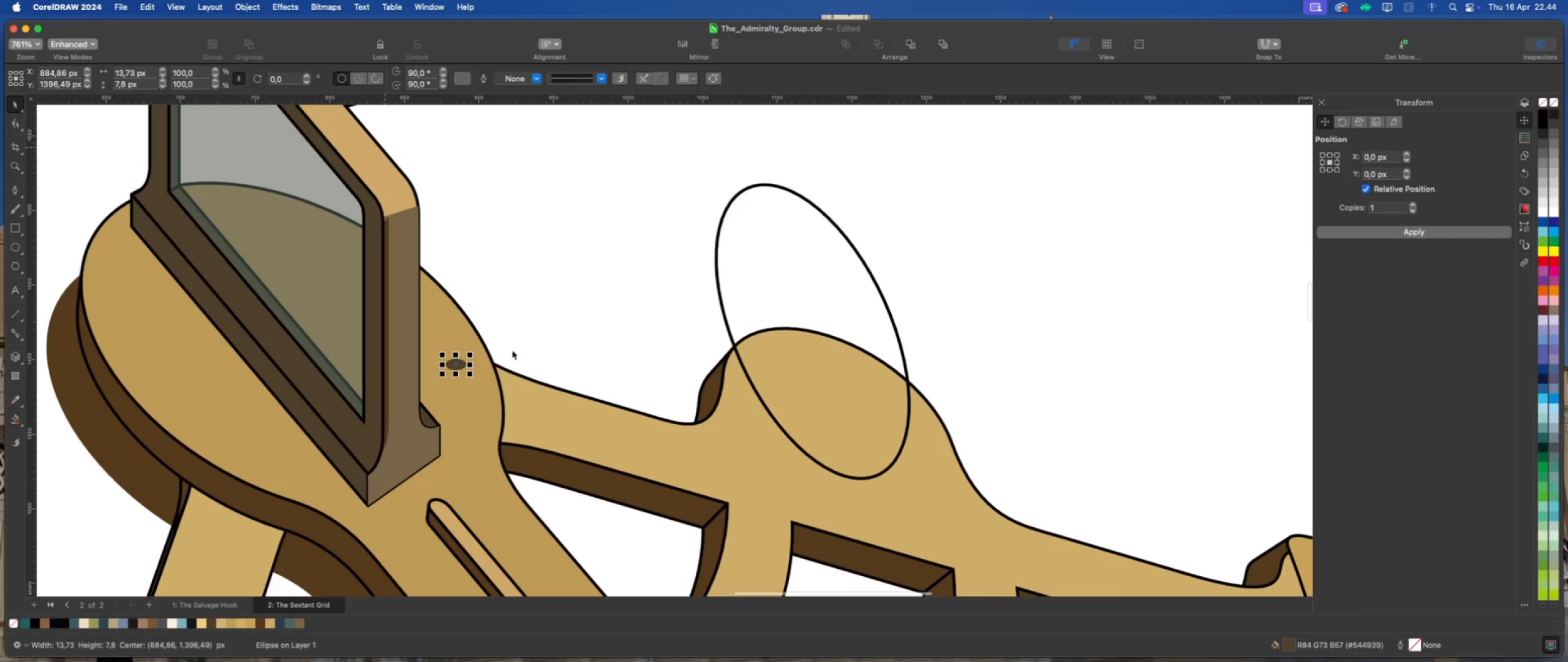 
key(Delete)
 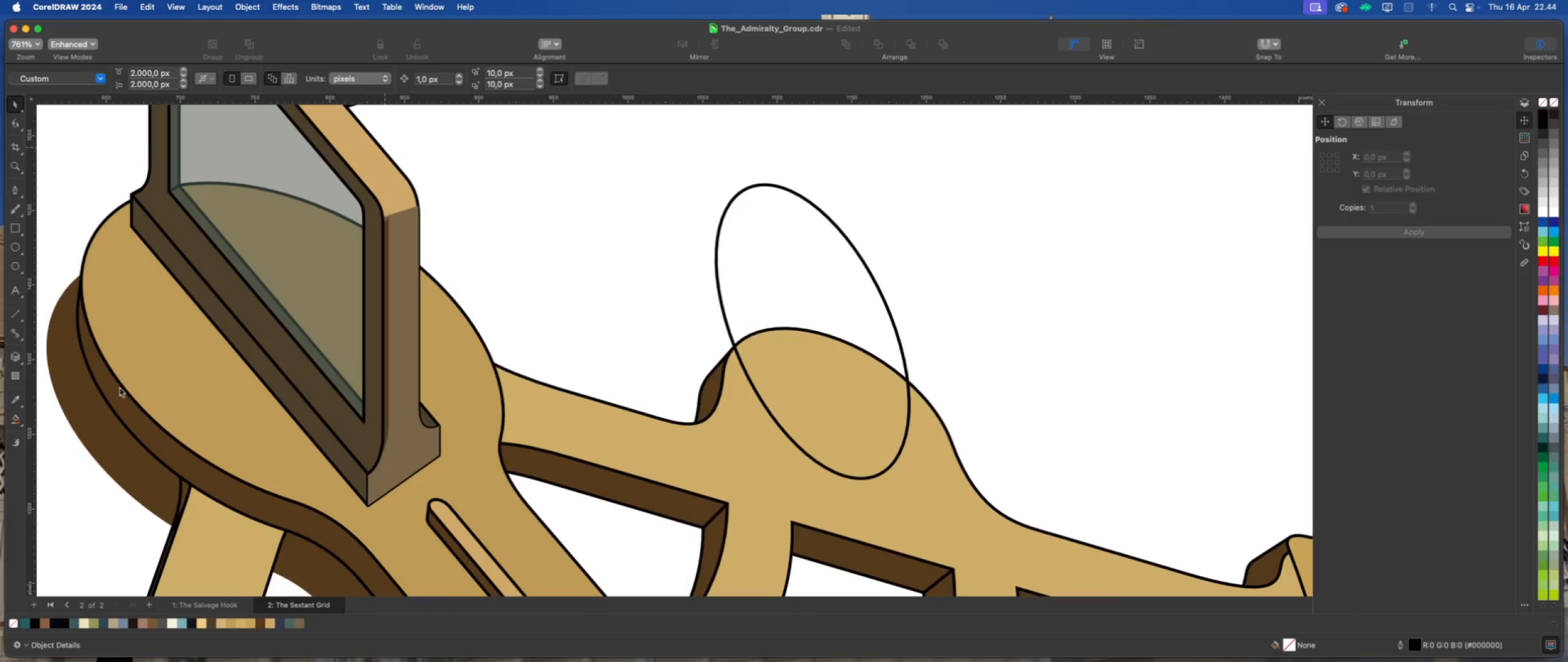 
left_click([12, 247])
 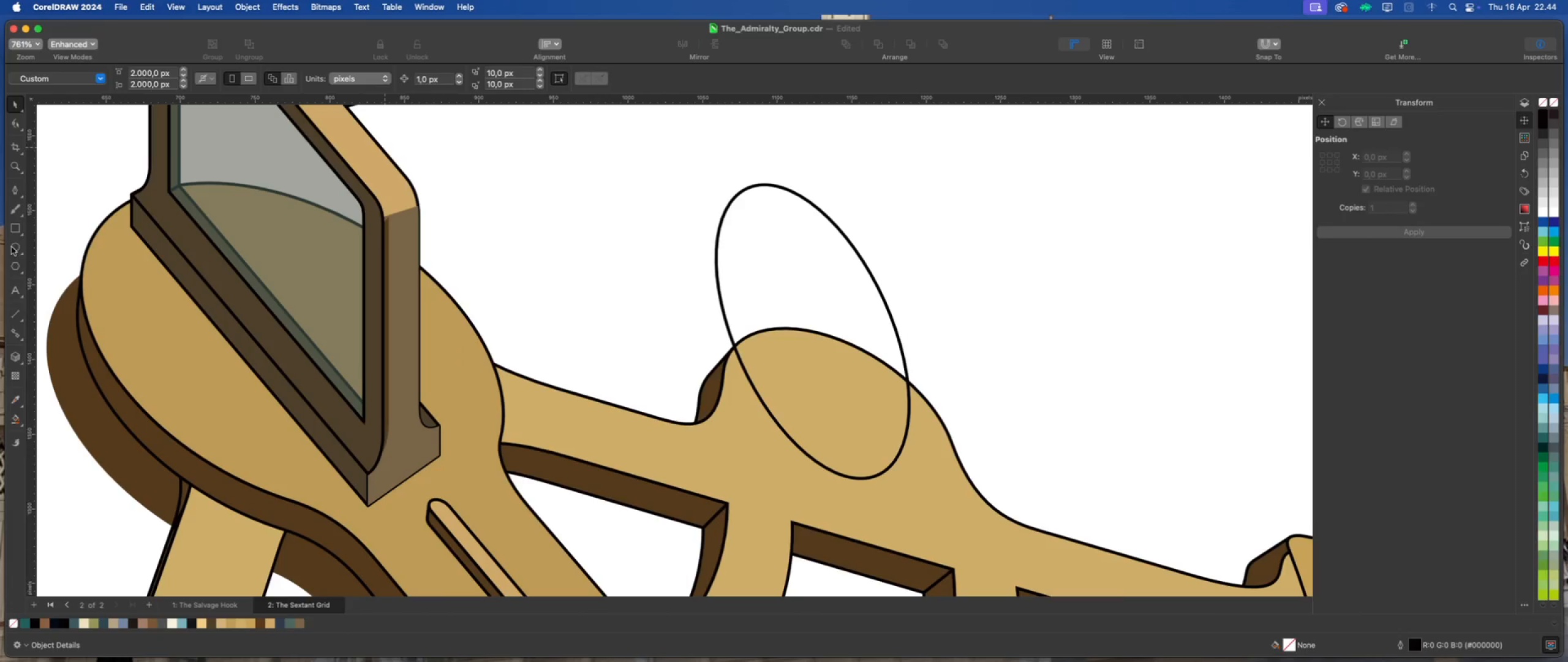 
scroll: coordinate [482, 383], scroll_direction: up, amount: 2.0
 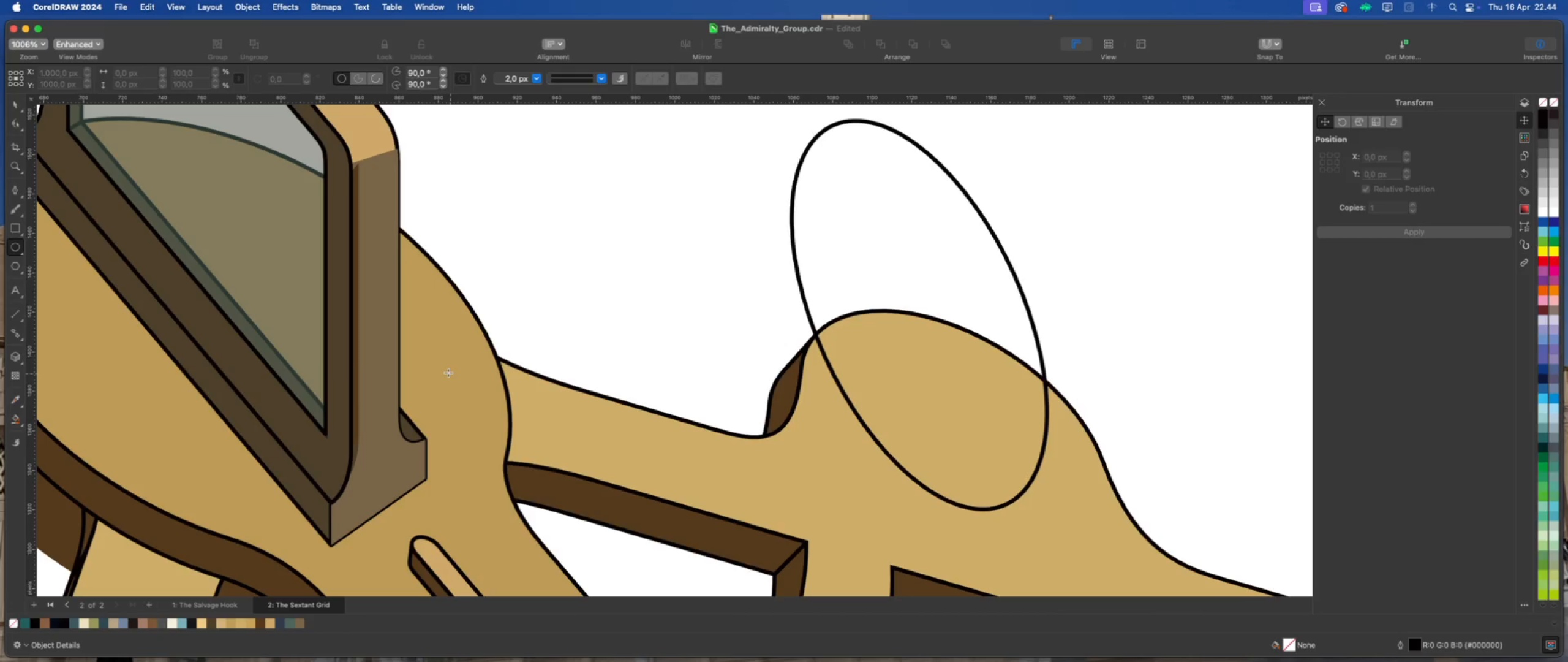 
left_click_drag(start_coordinate=[426, 354], to_coordinate=[479, 401])
 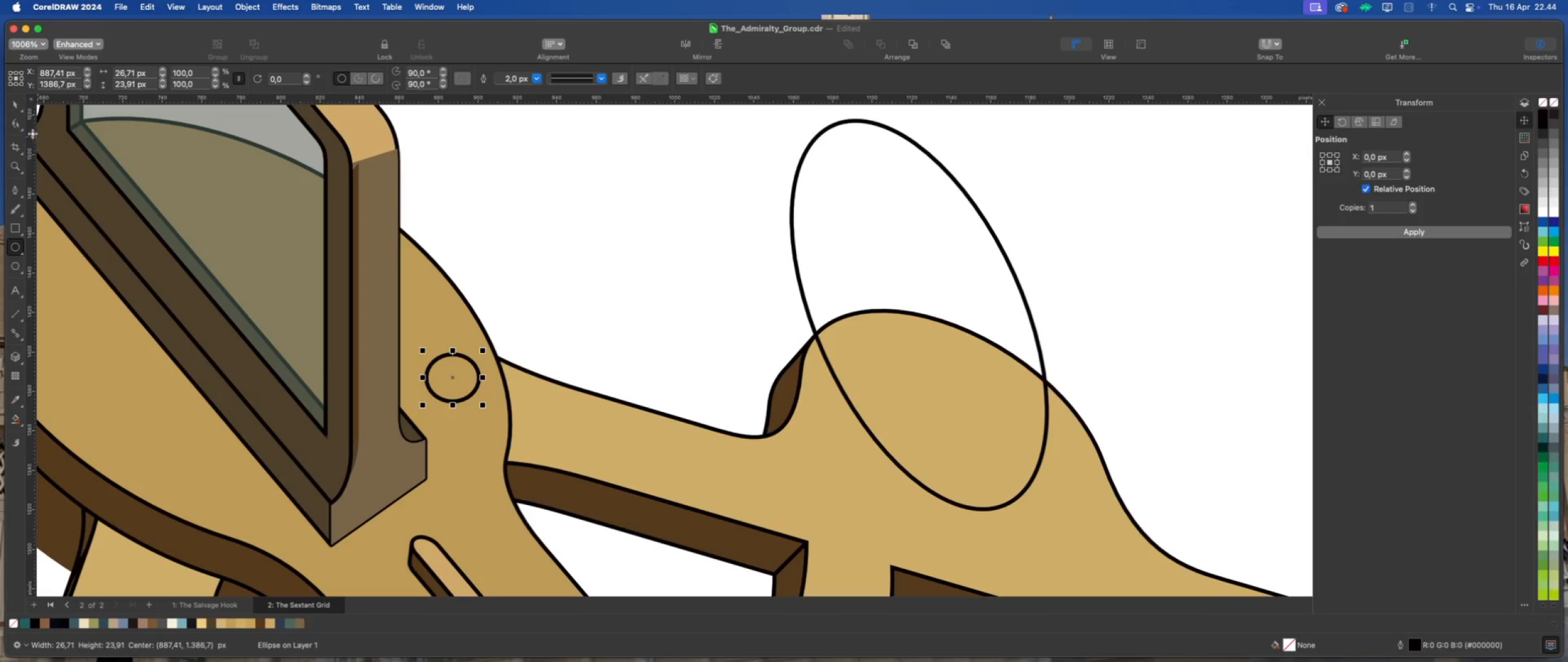 
left_click([17, 100])
 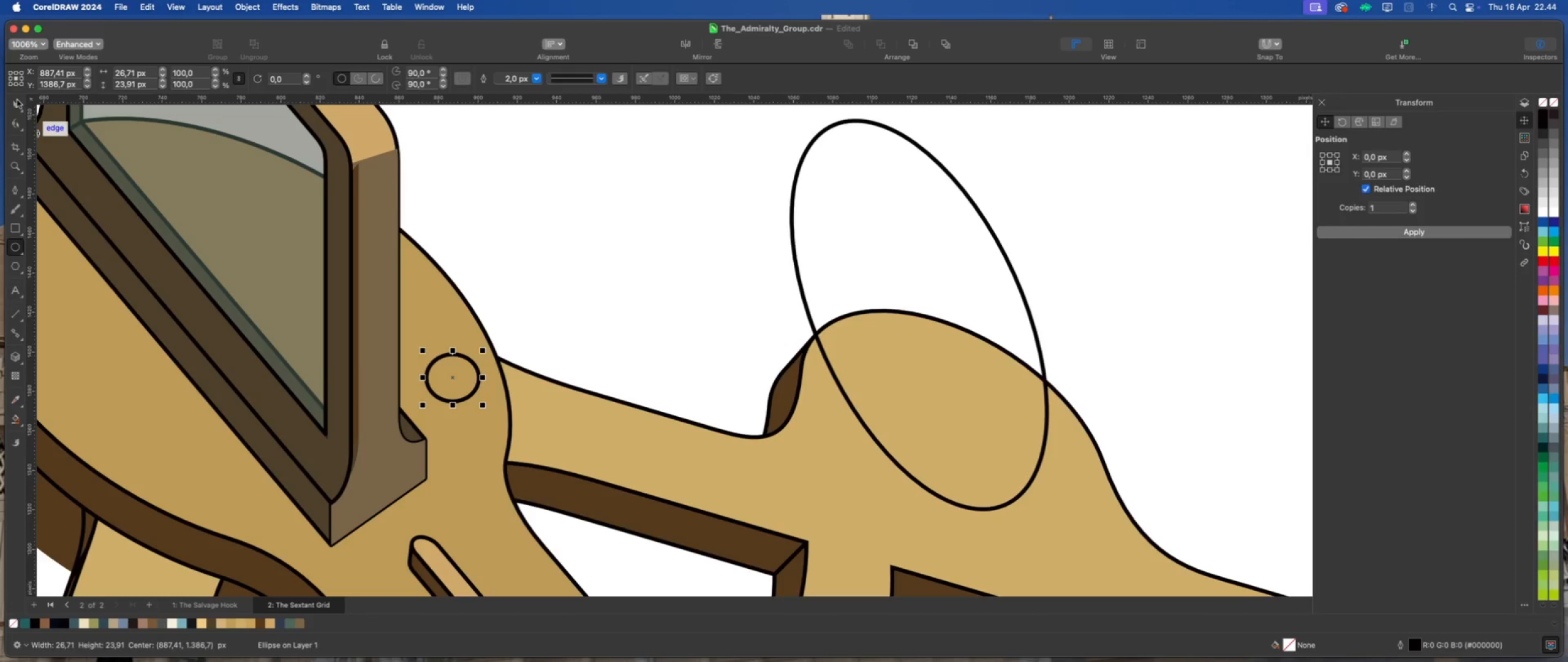 
scroll: coordinate [581, 311], scroll_direction: down, amount: 3.0
 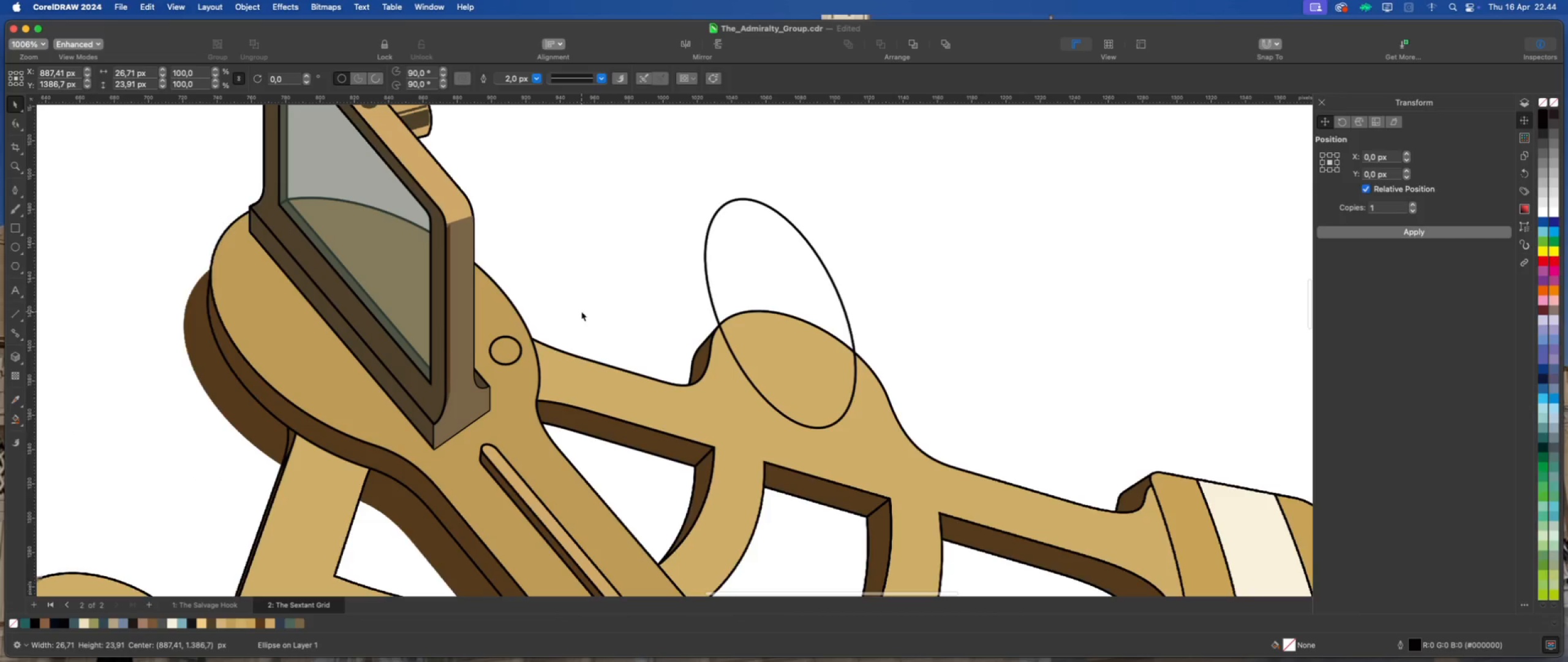 
scroll: coordinate [519, 354], scroll_direction: up, amount: 7.0
 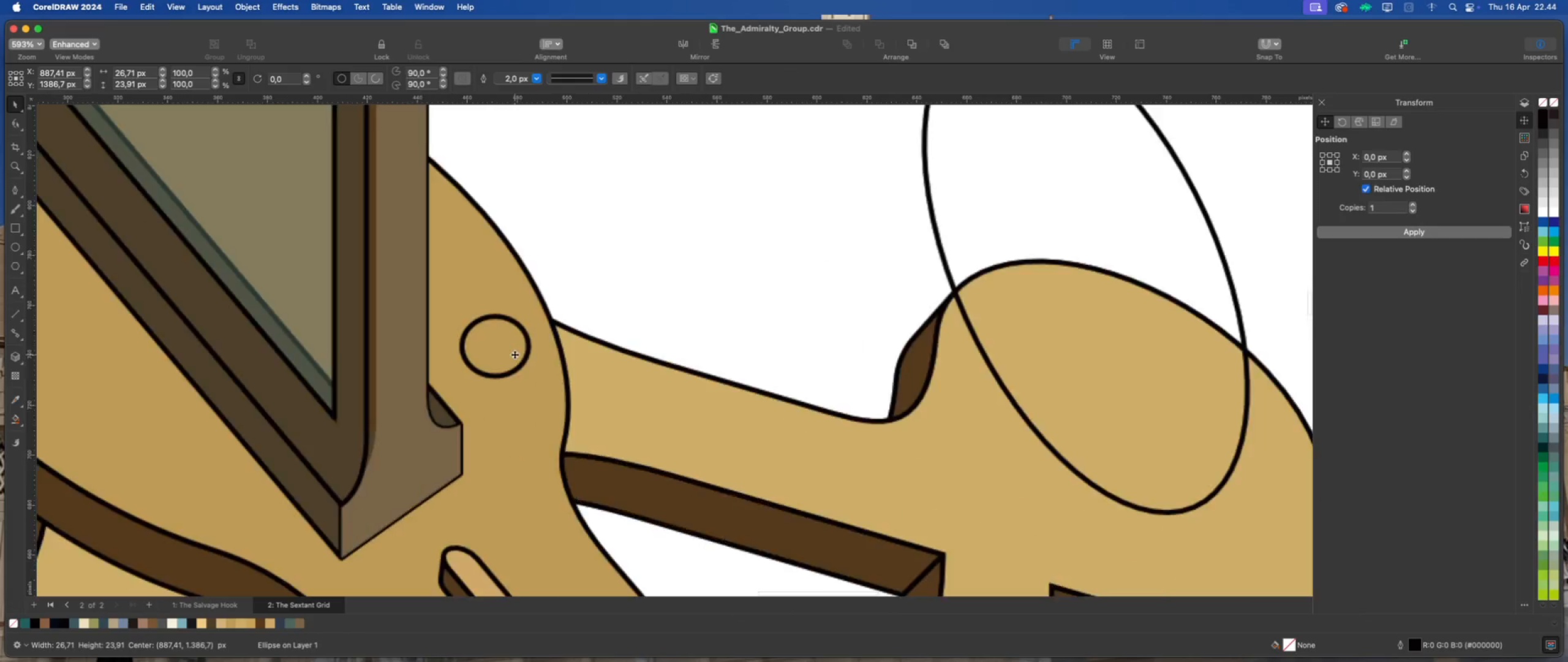 
left_click([513, 352])
 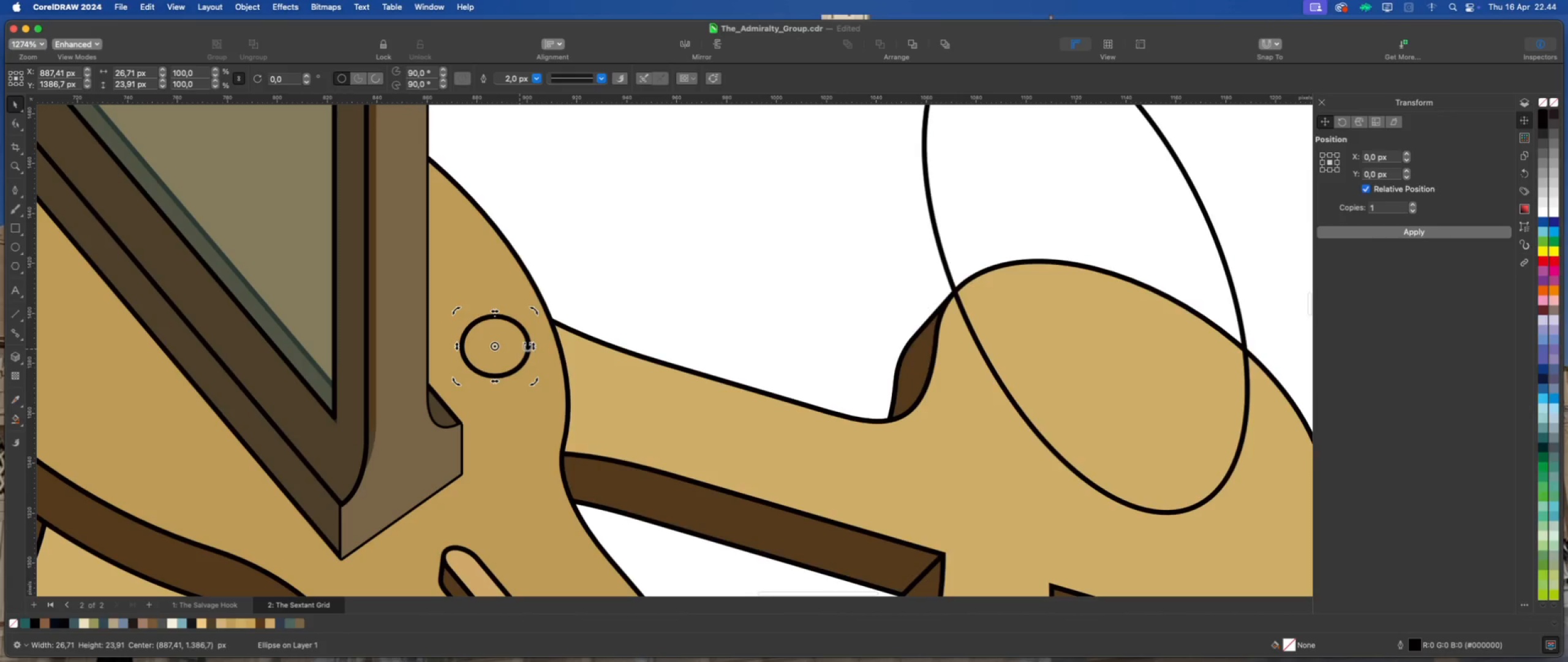 
left_click_drag(start_coordinate=[532, 346], to_coordinate=[530, 360])
 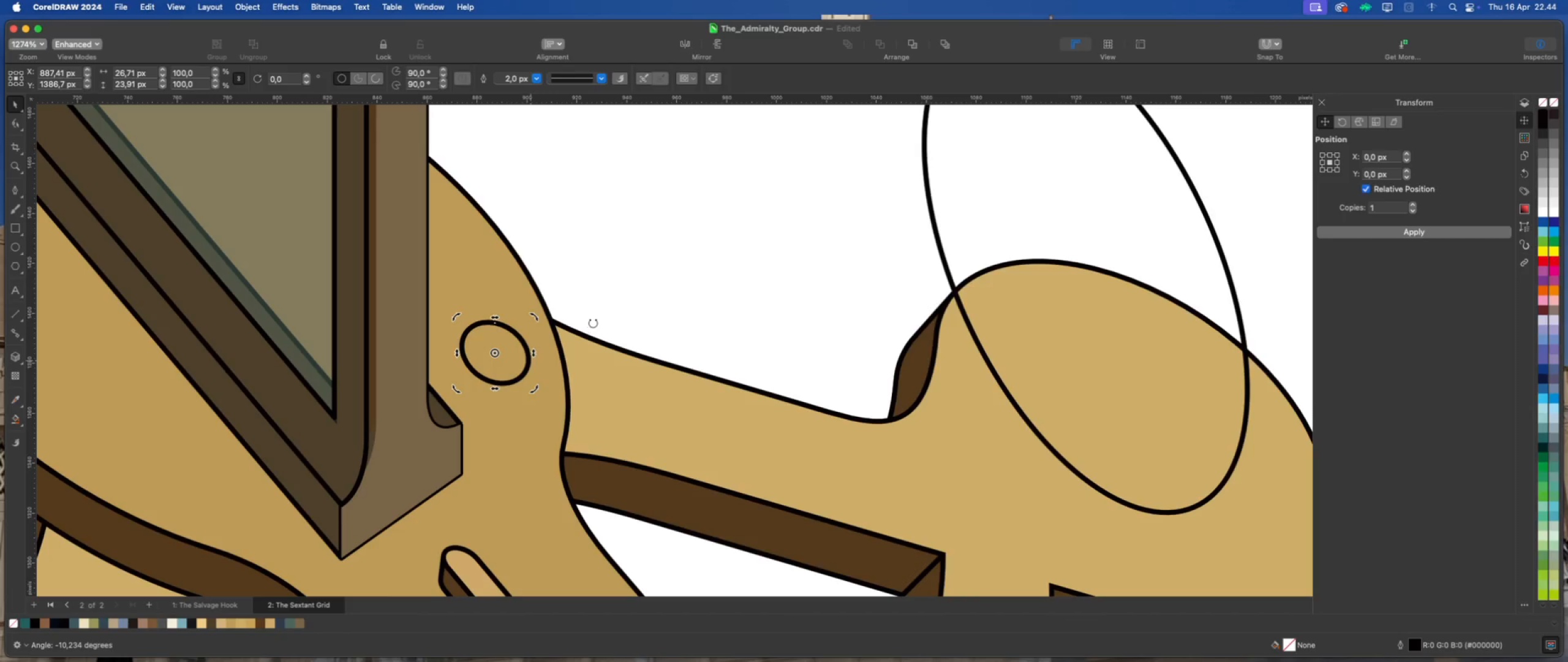 
left_click([609, 303])
 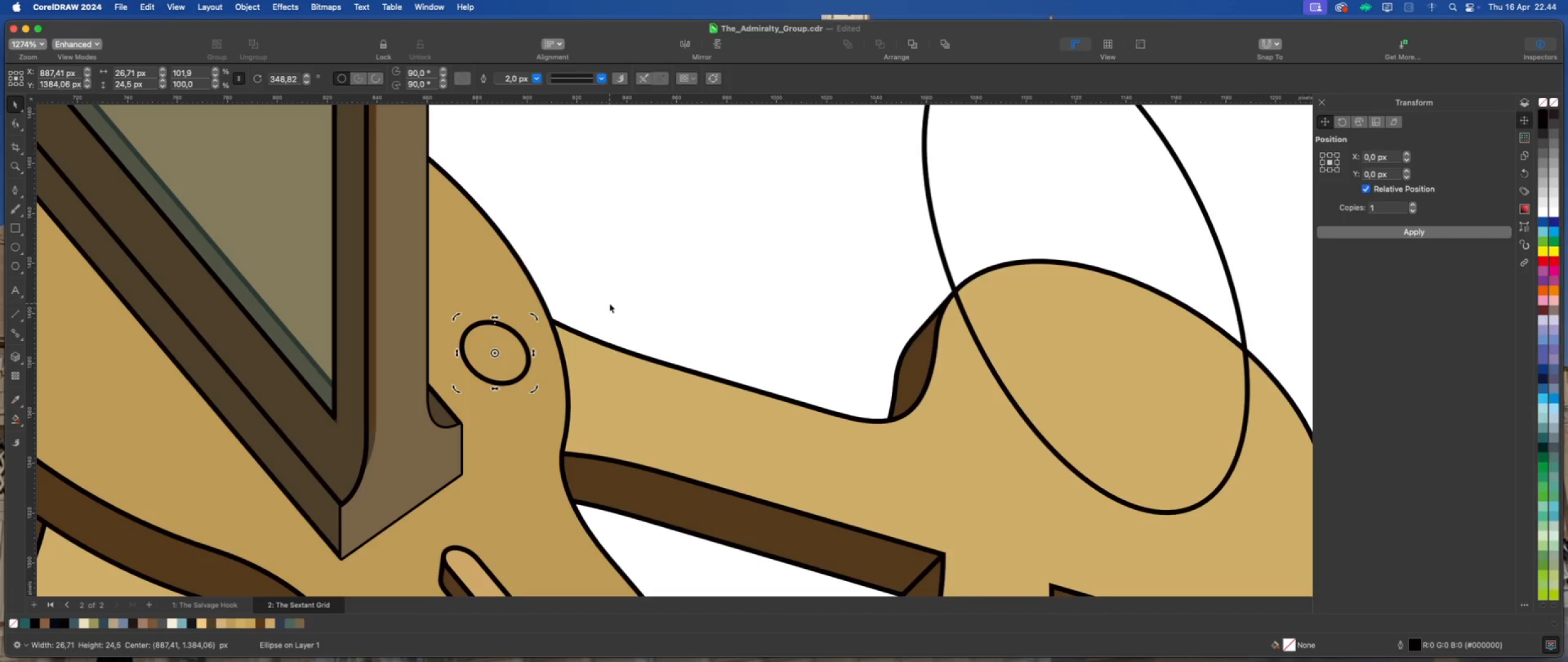 
left_click([509, 346])
 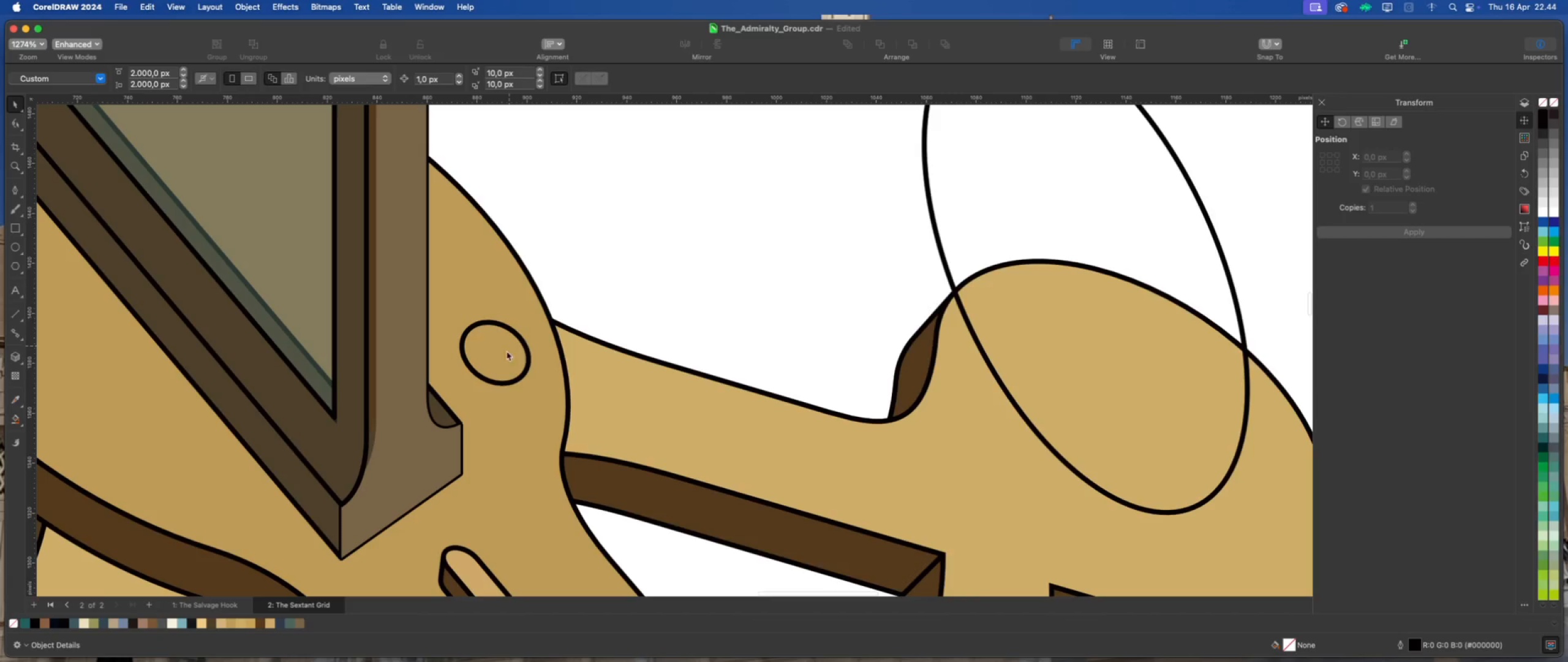 
scroll: coordinate [523, 333], scroll_direction: none, amount: 0.0
 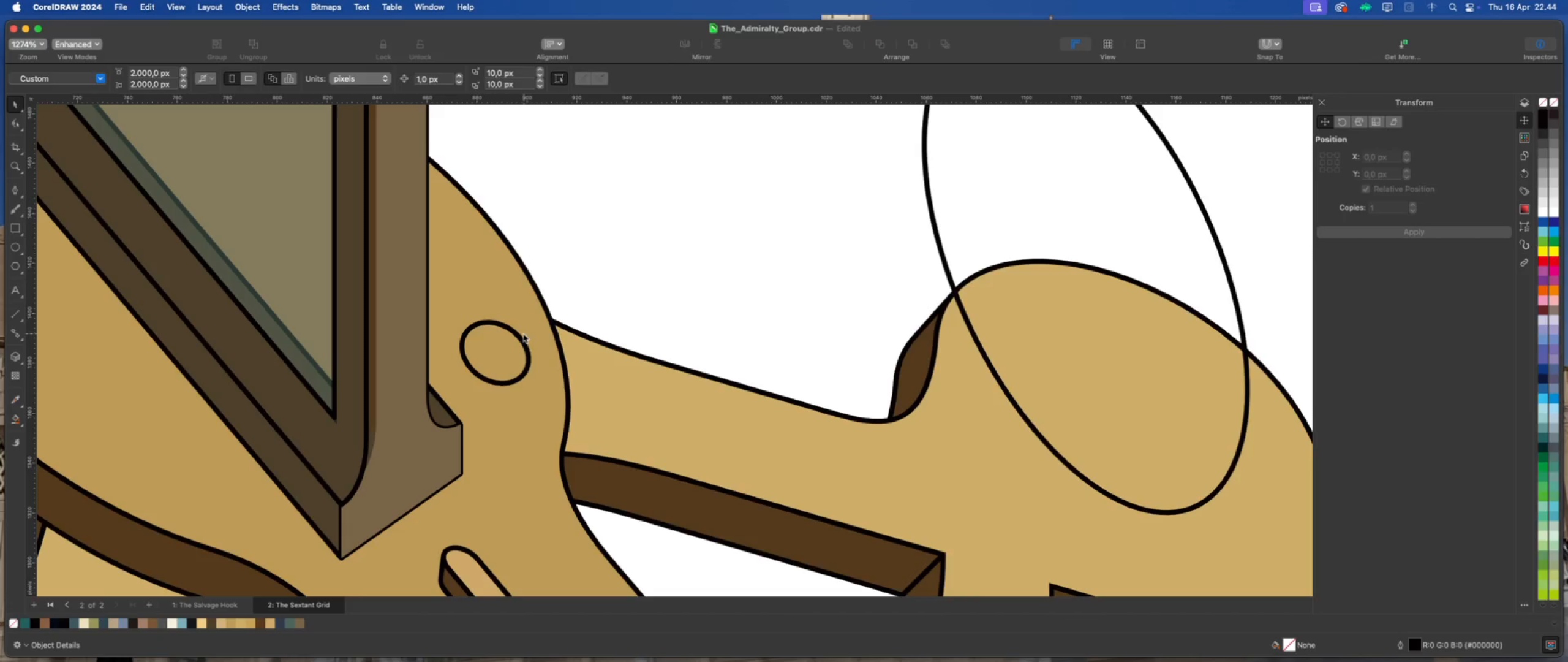 
left_click([500, 354])
 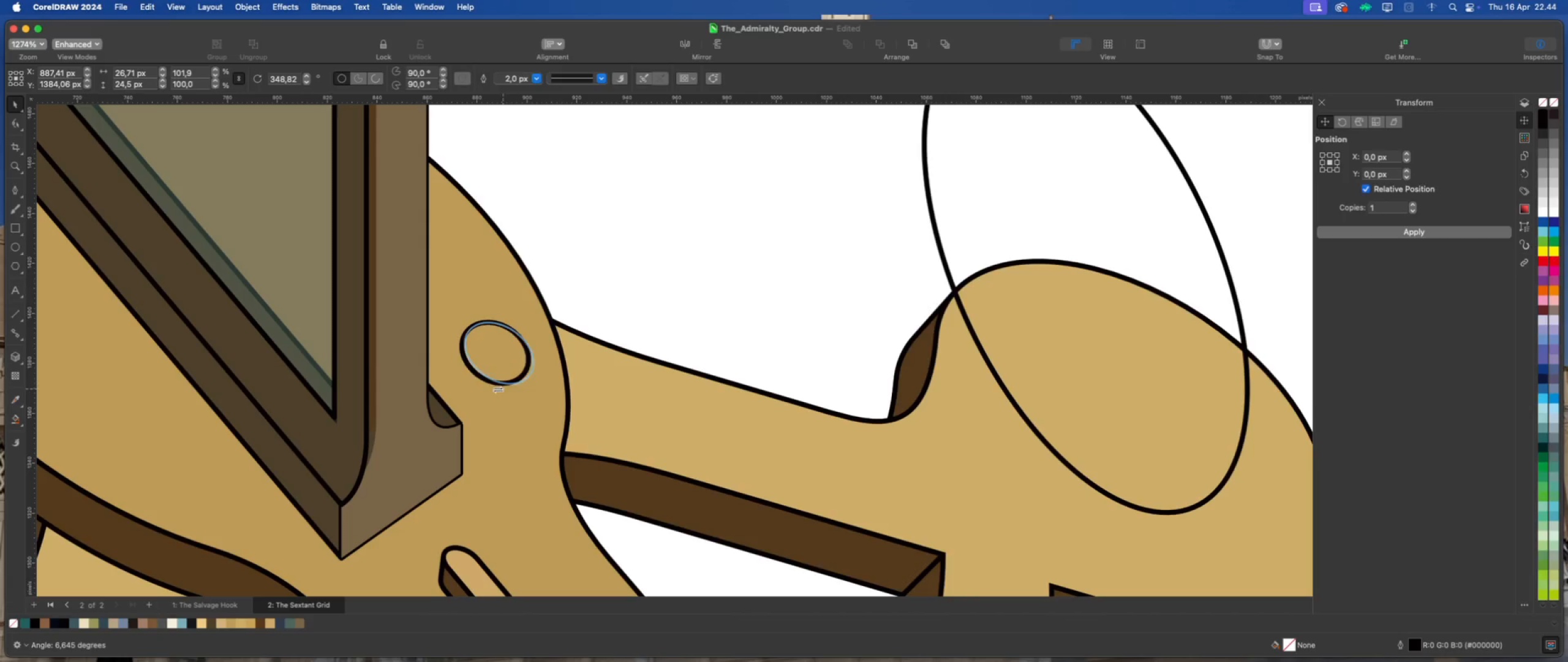 
wait(5.5)
 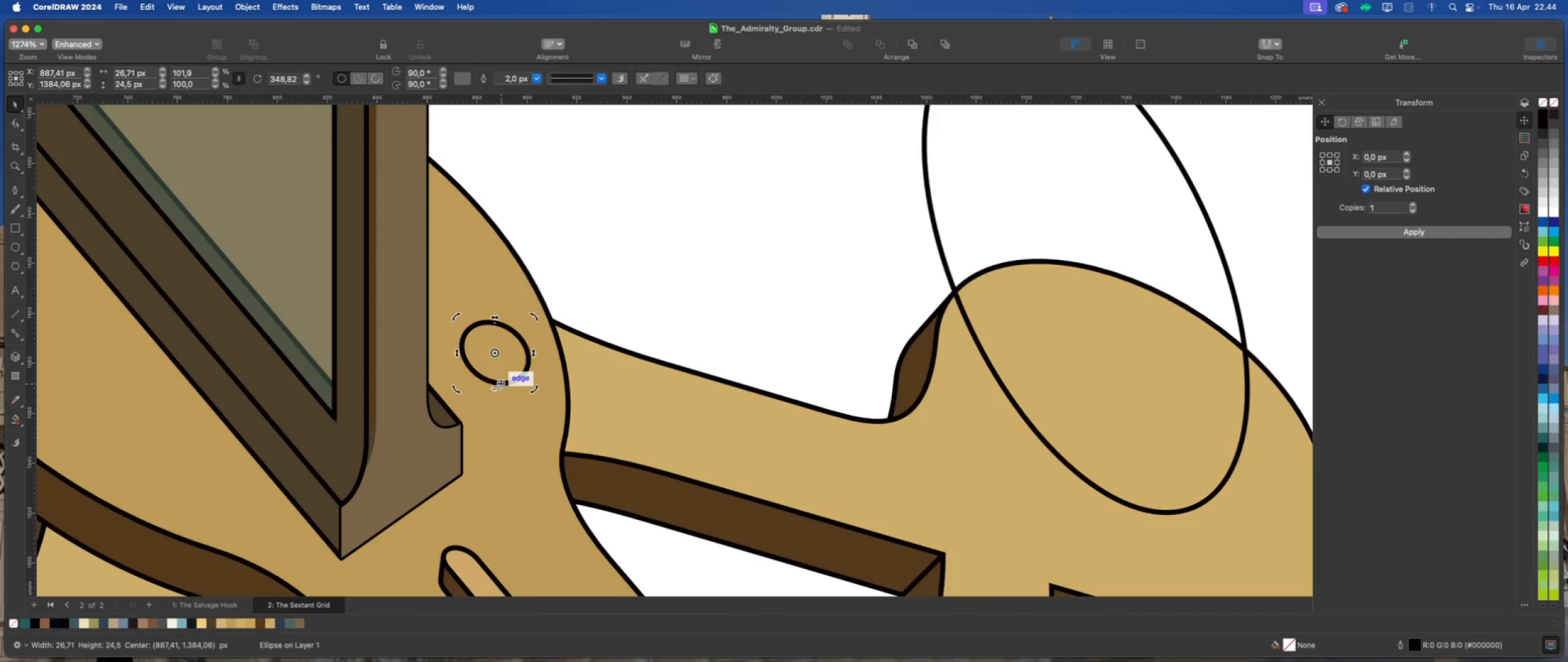 
left_click([611, 300])
 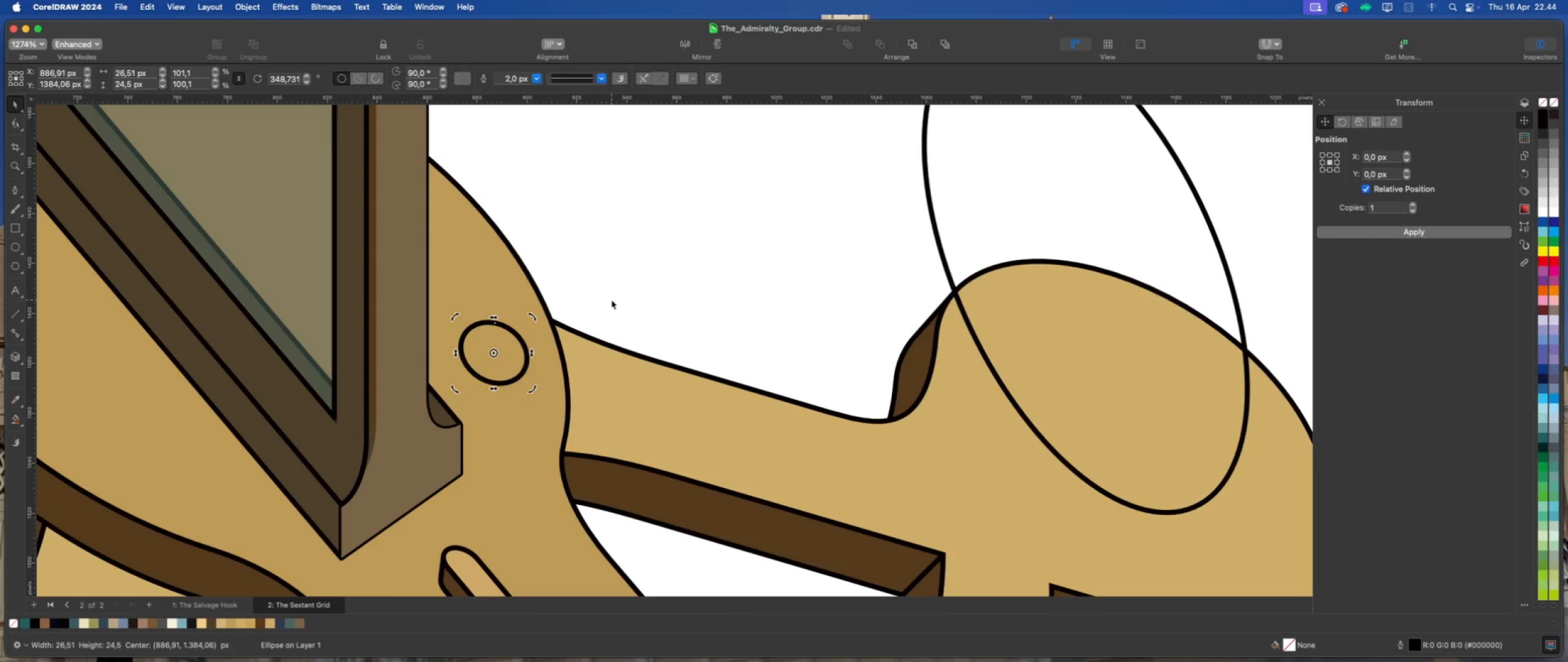 
left_click_drag(start_coordinate=[499, 341], to_coordinate=[488, 321])
 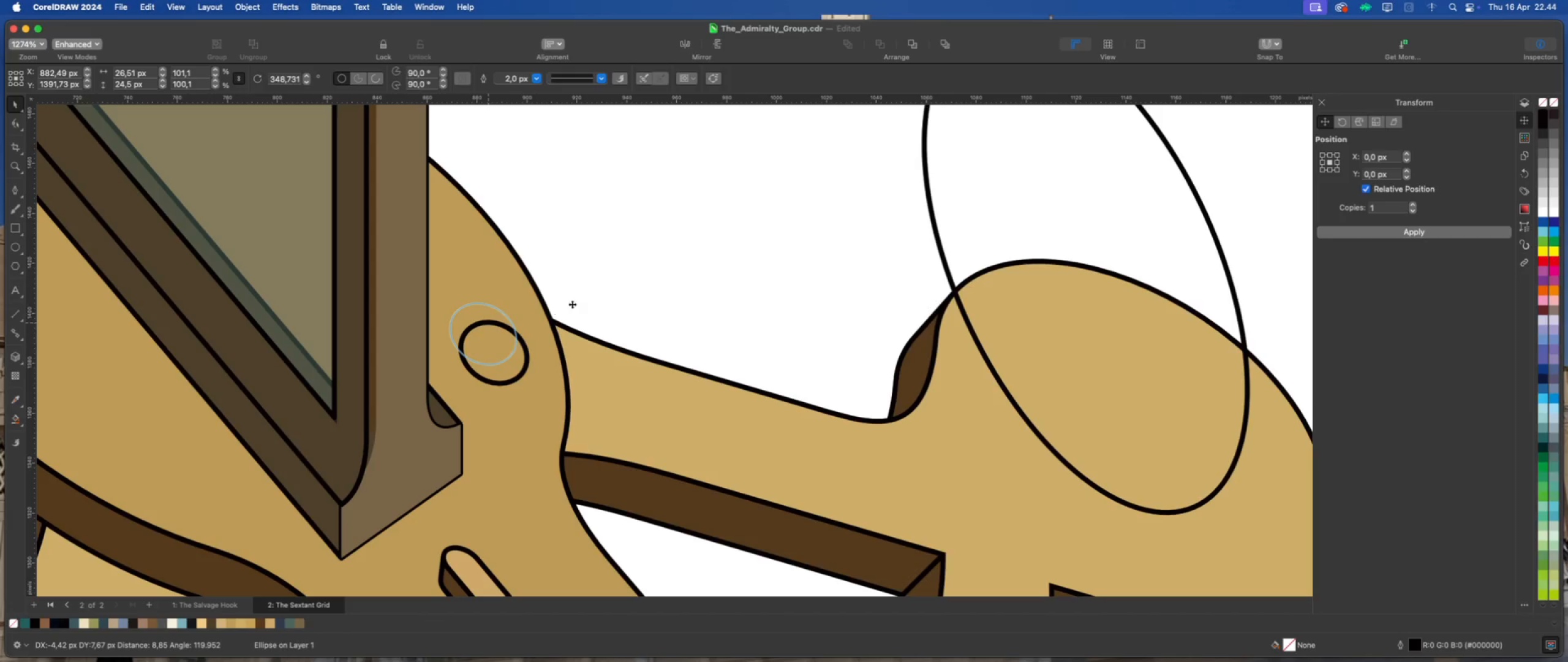 
left_click([614, 291])
 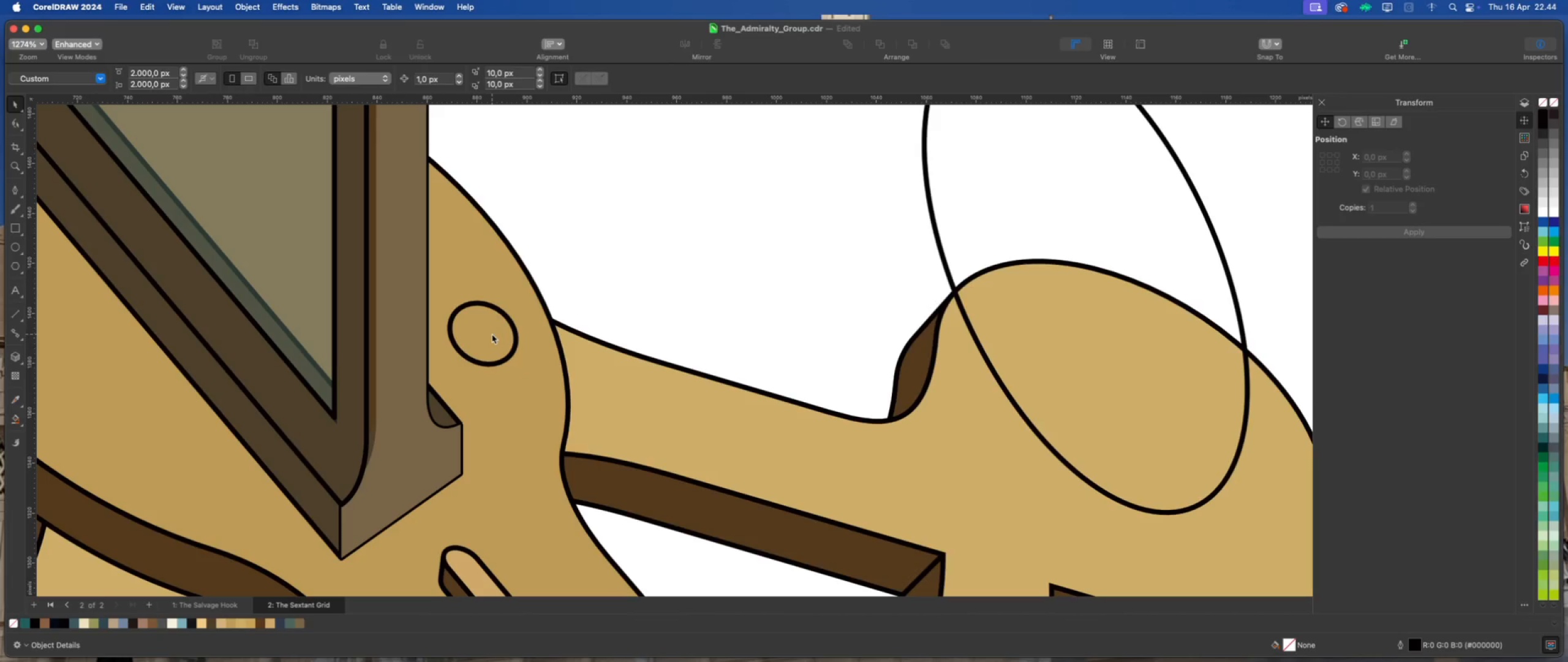 
wait(5.44)
 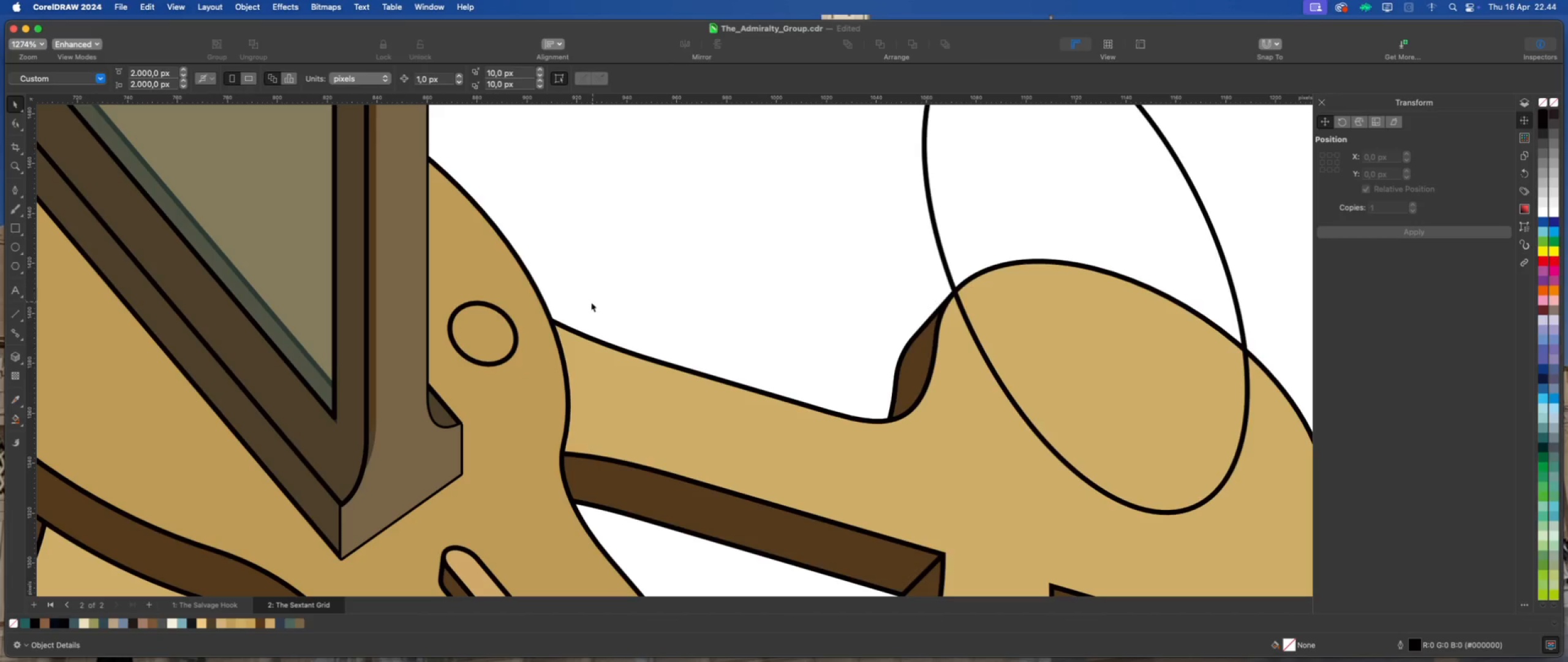 
left_click([16, 190])
 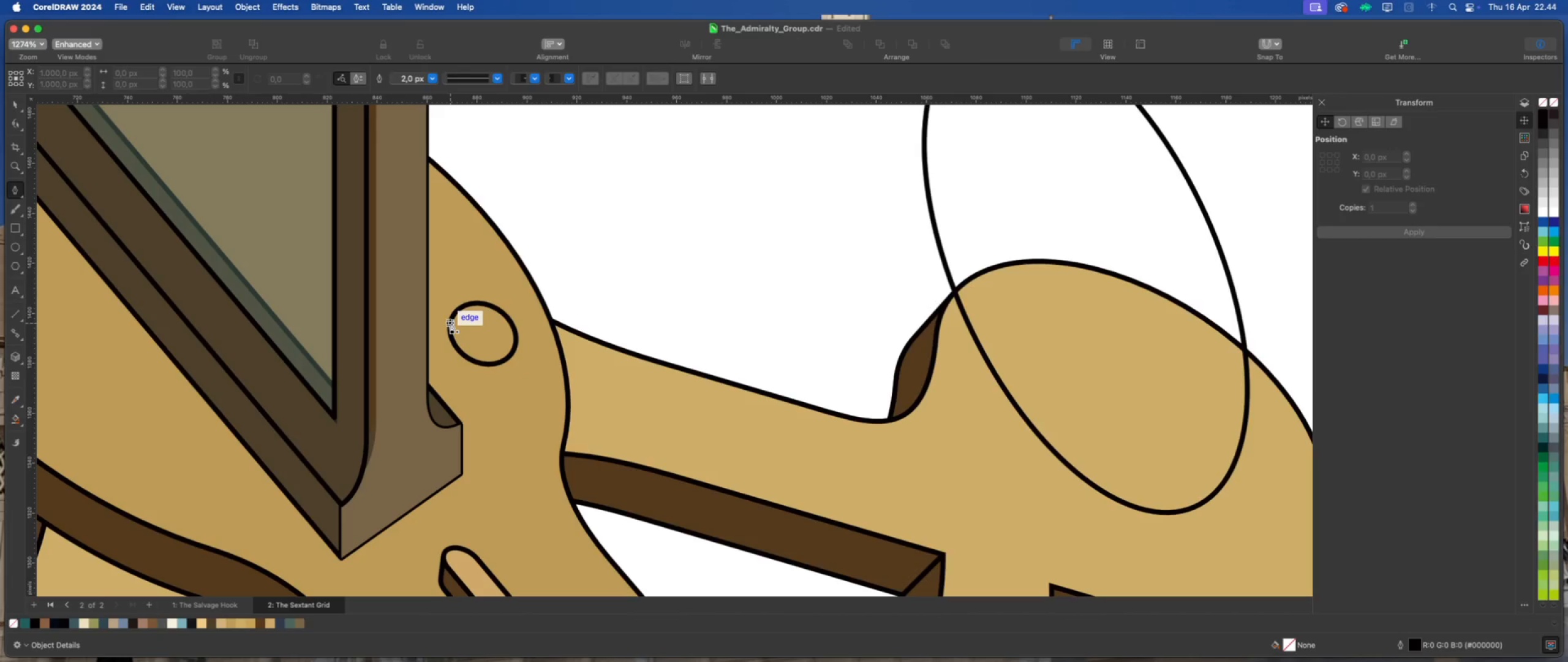 
left_click([451, 327])
 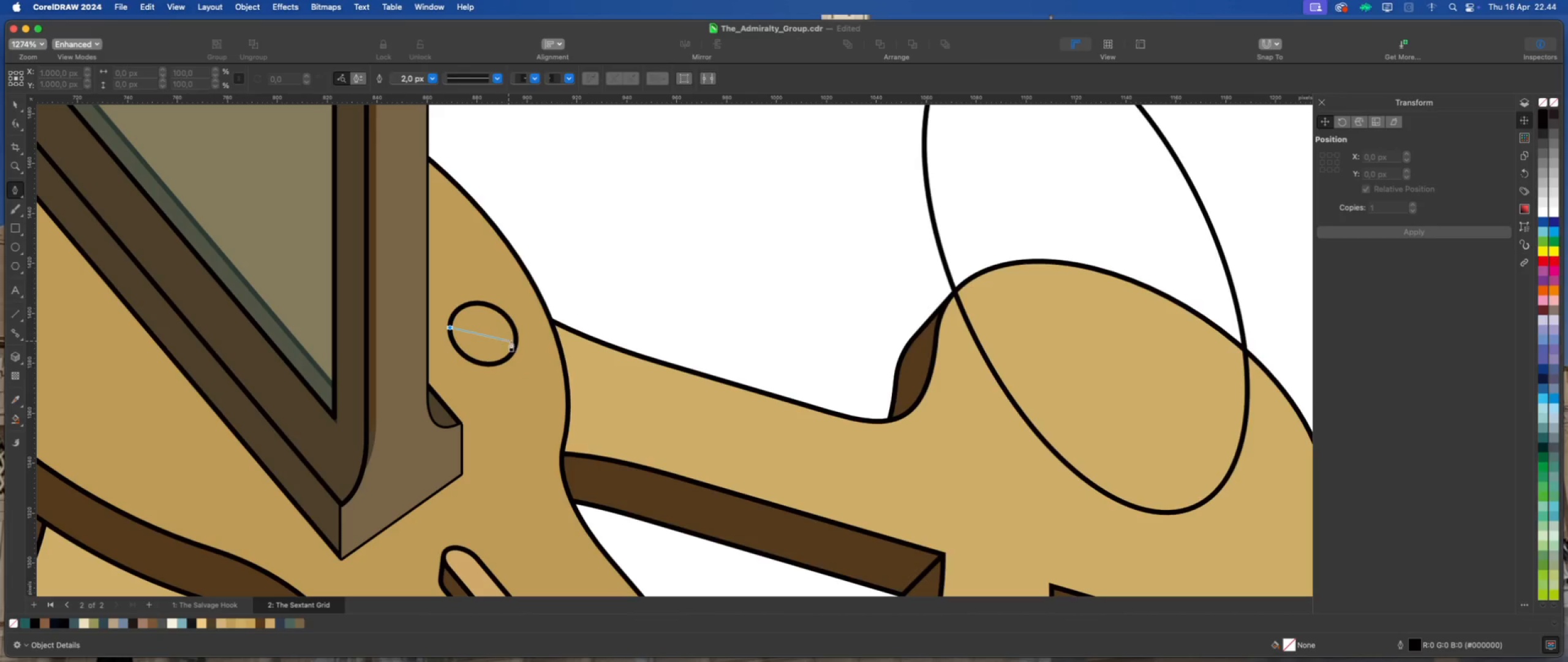 
left_click([514, 340])
 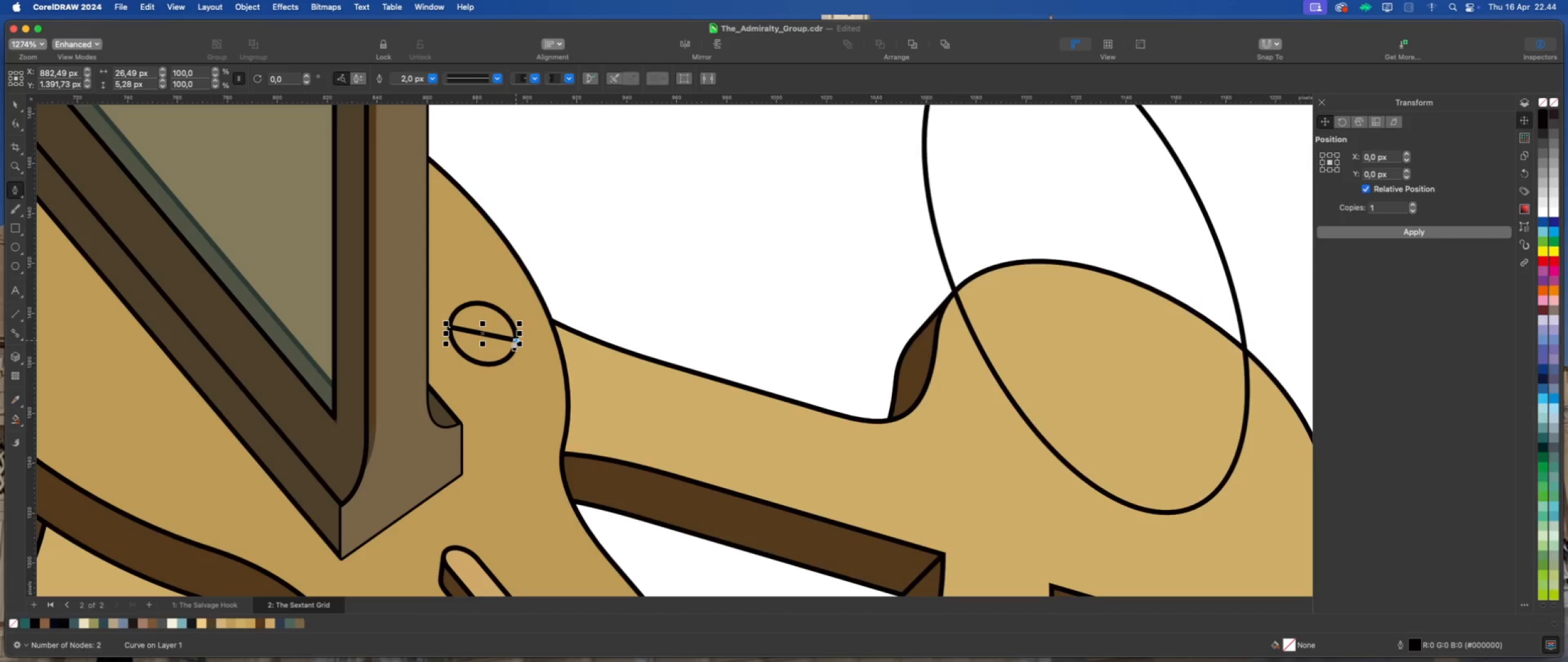 
key(Escape)
 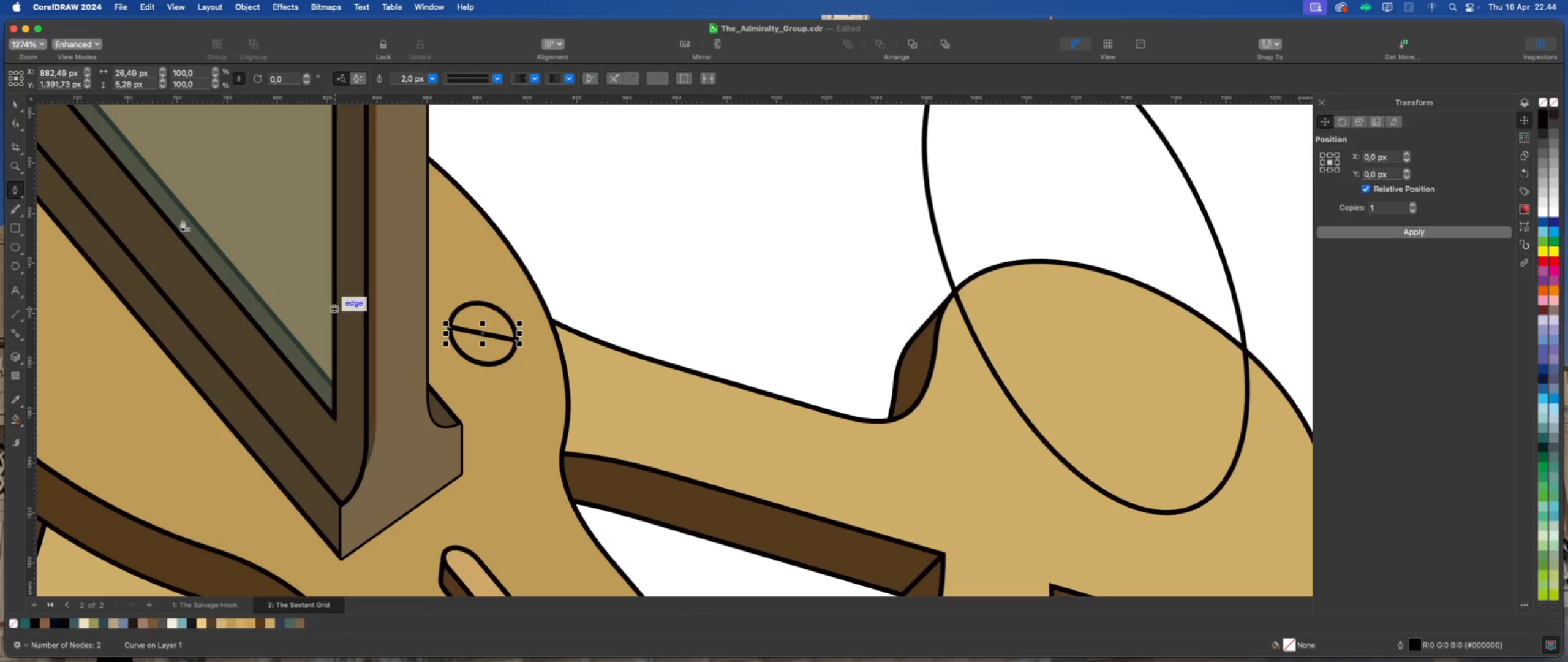 
left_click([12, 104])
 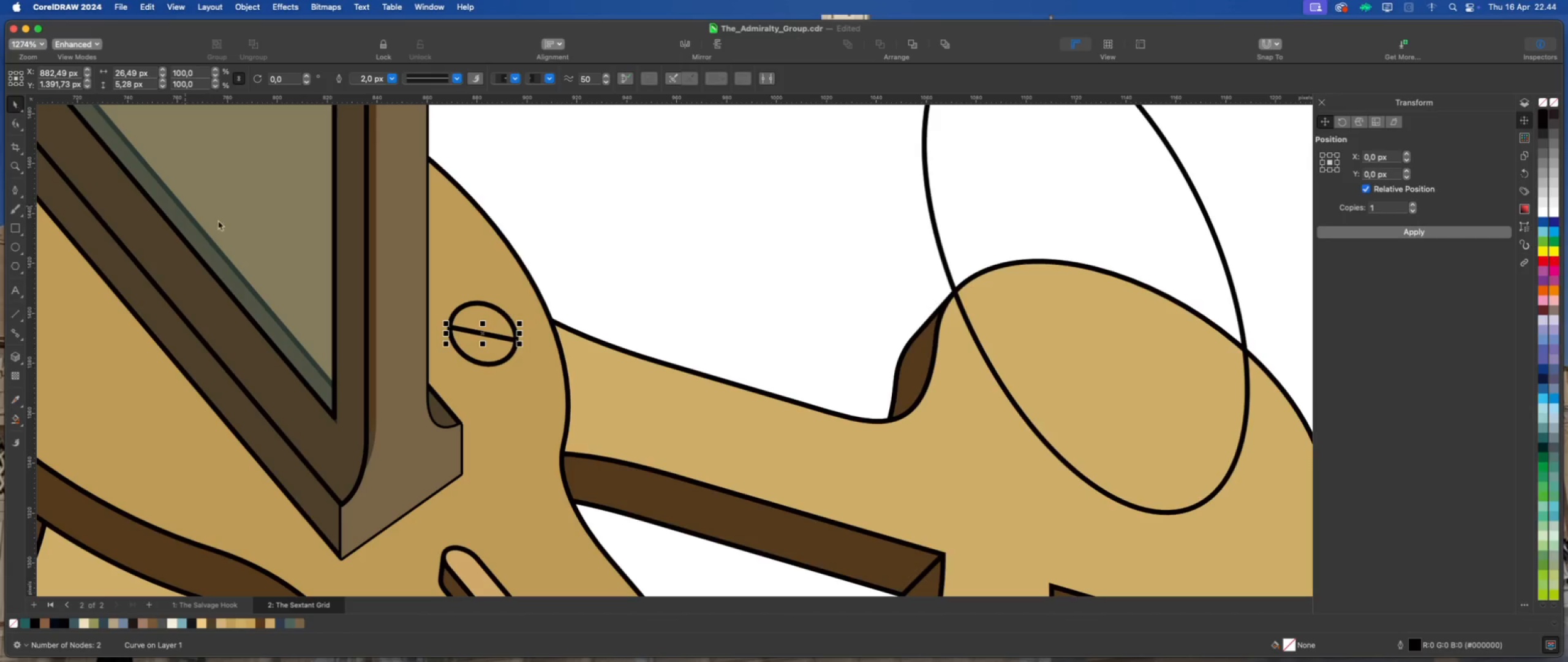 
left_click([473, 347])
 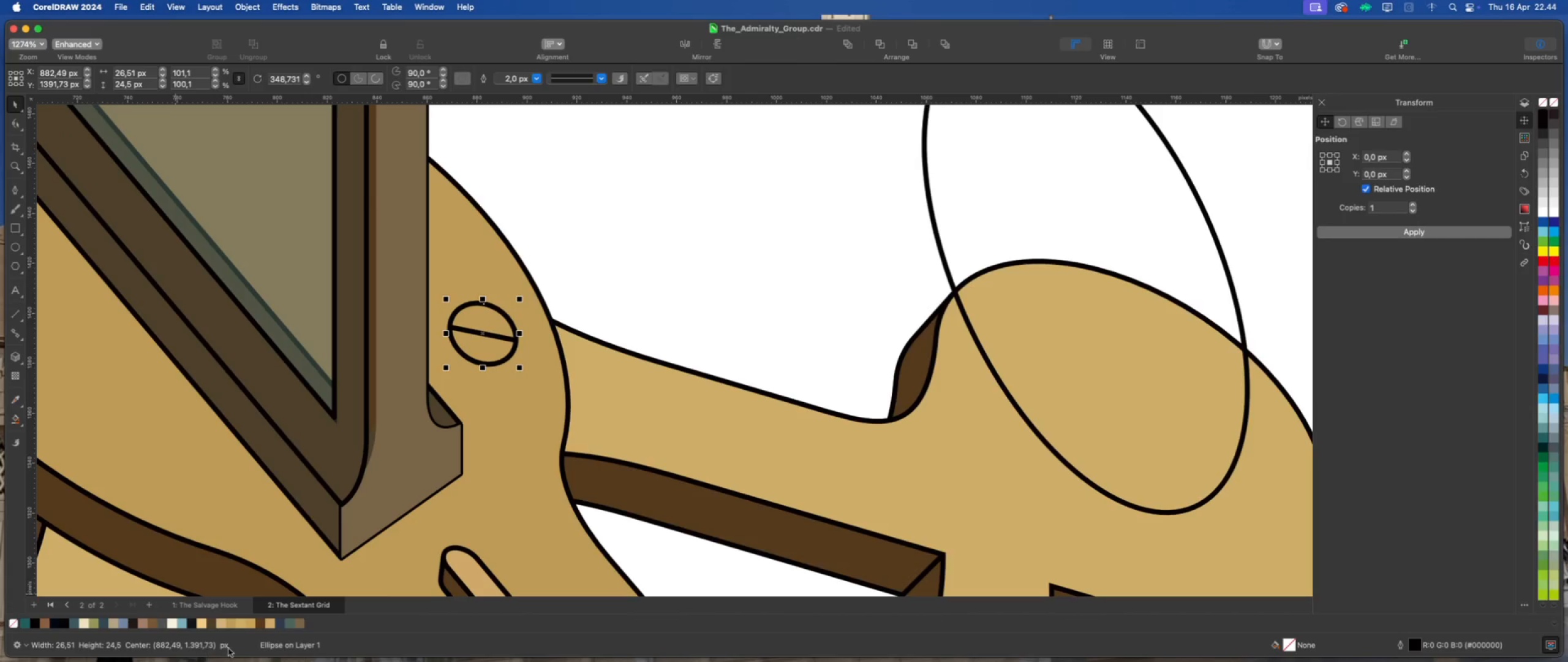 
left_click([254, 626])
 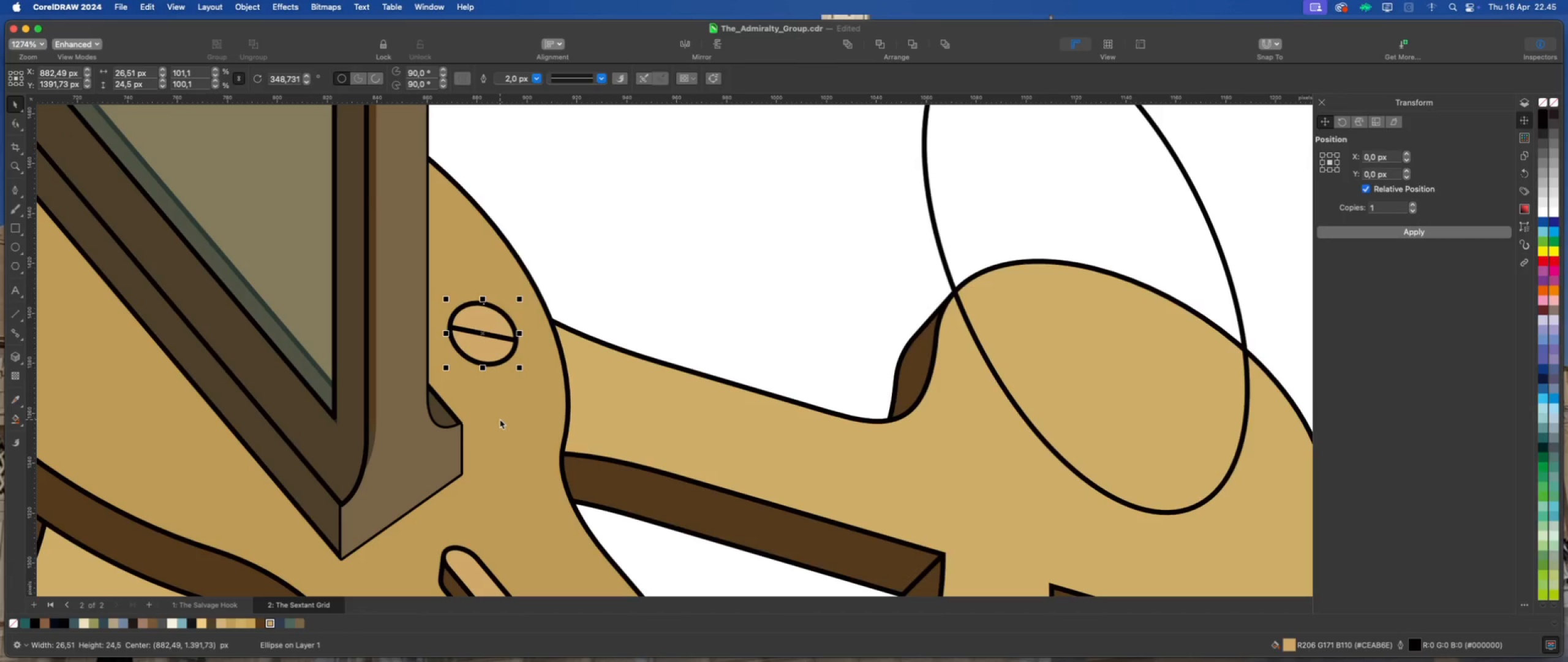 
left_click([297, 622])
 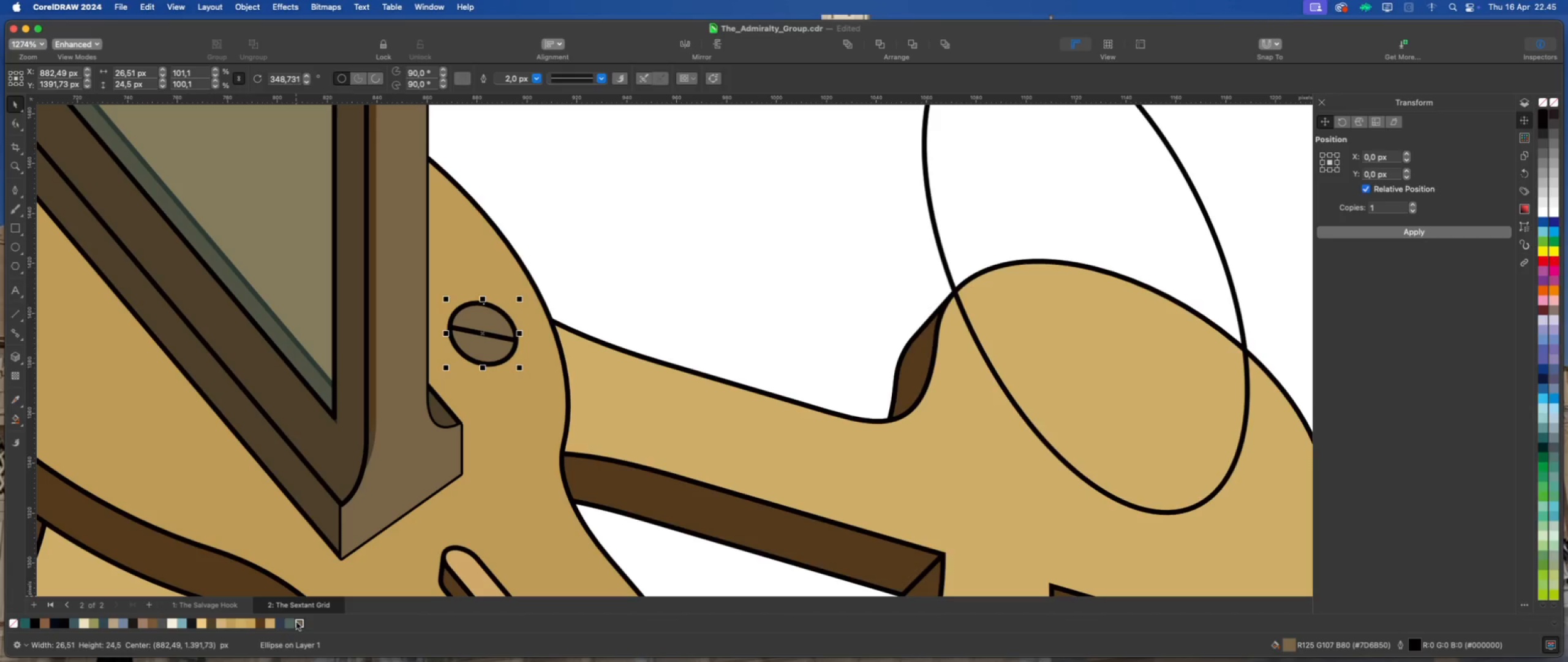 
left_click([230, 625])
 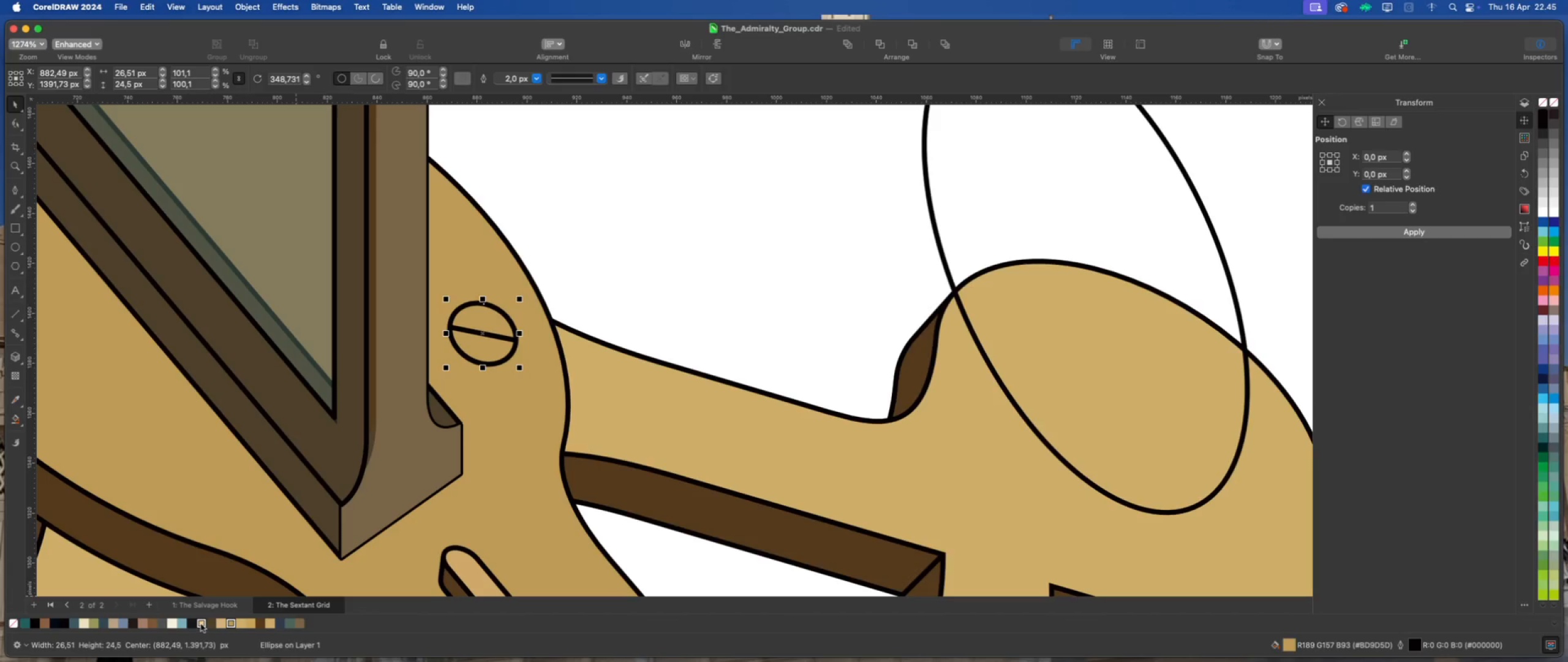 
left_click([200, 624])
 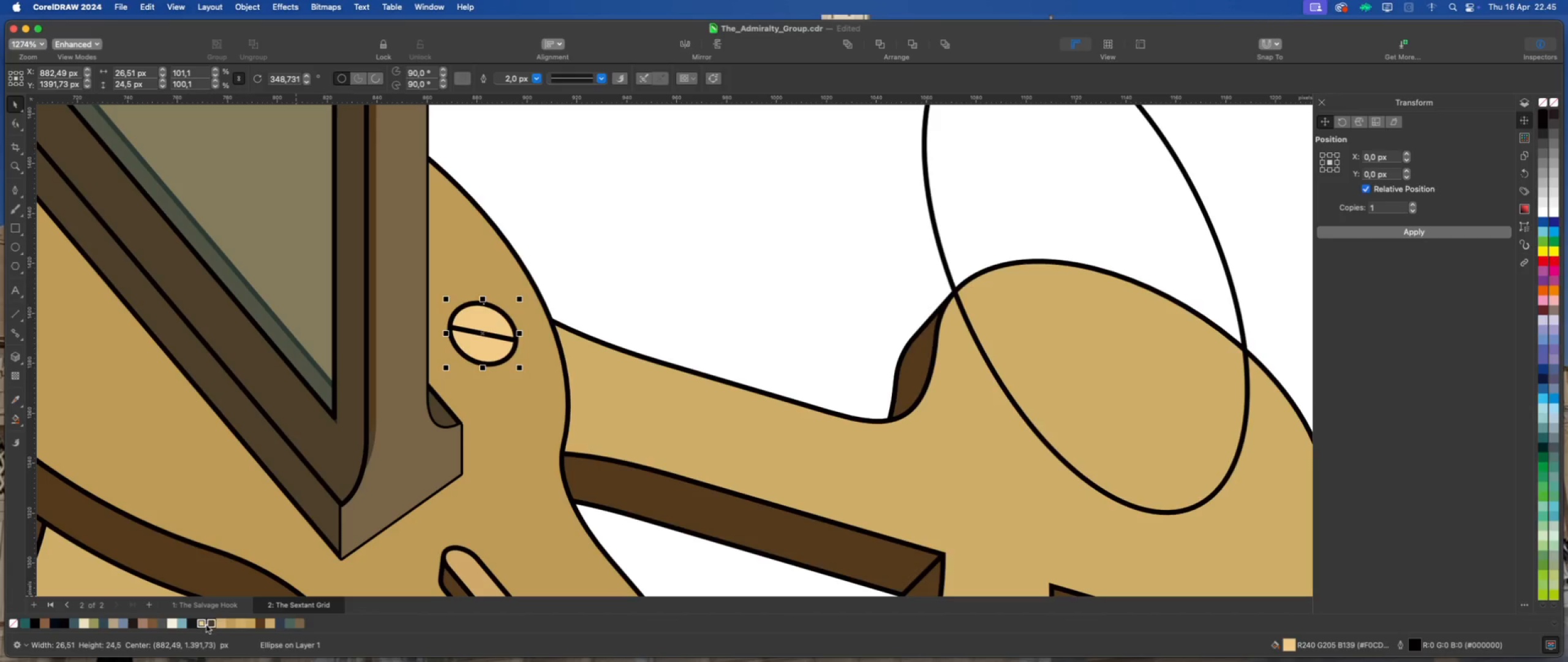 
left_click([213, 624])
 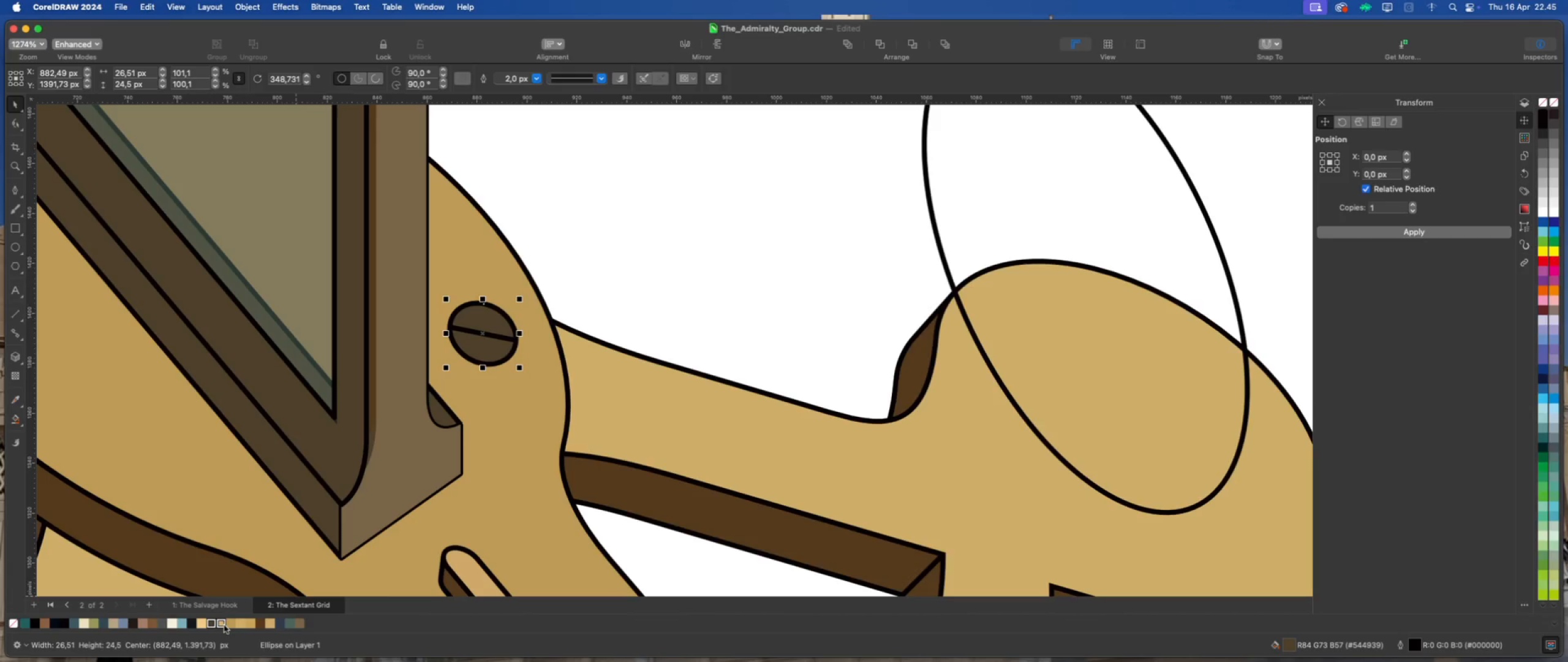 
left_click([224, 625])
 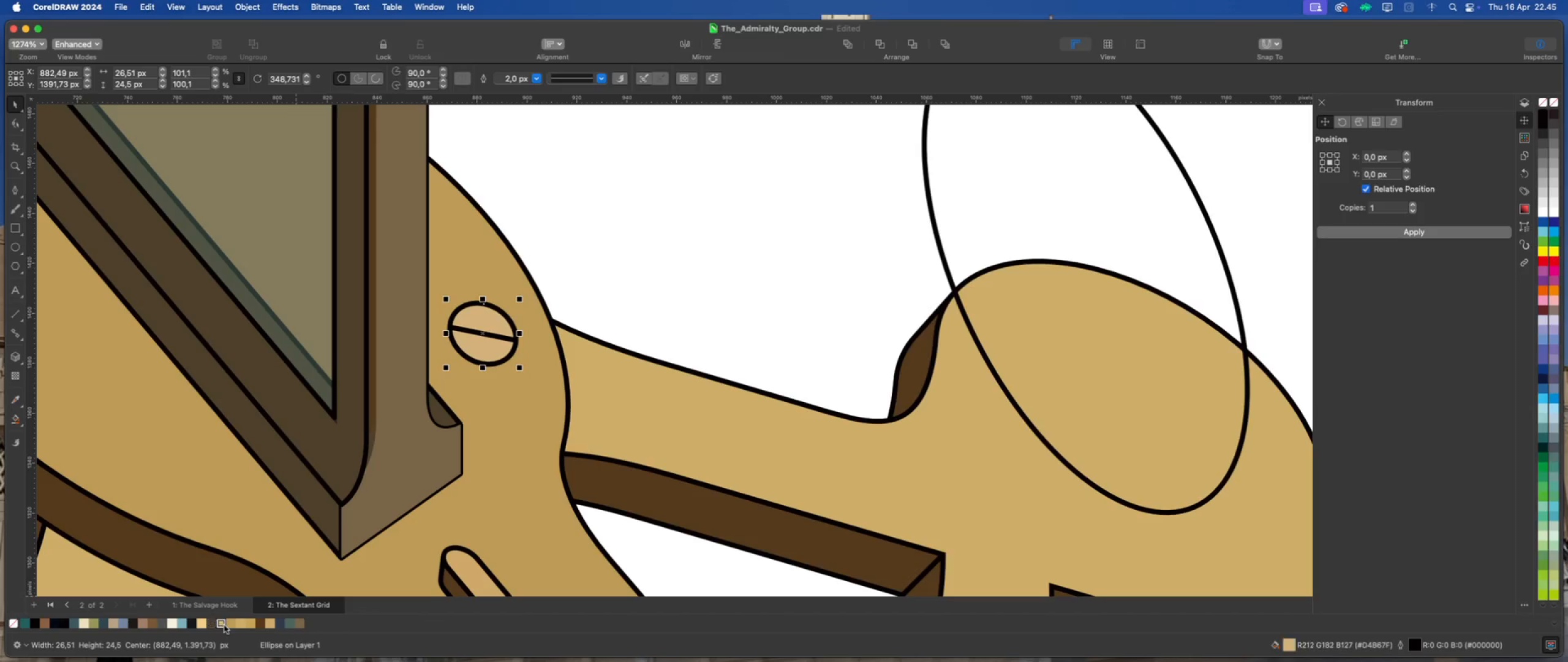 
left_click([229, 625])
 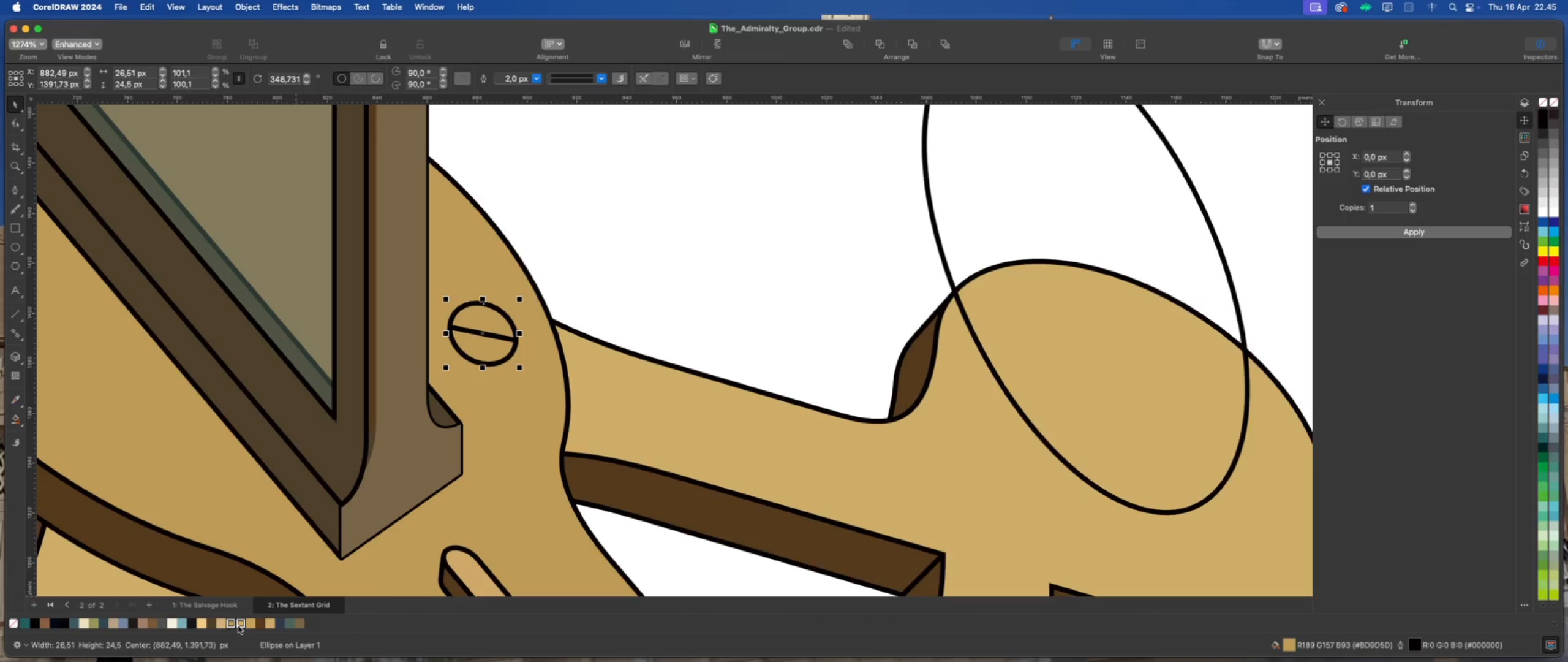 
left_click([249, 625])
 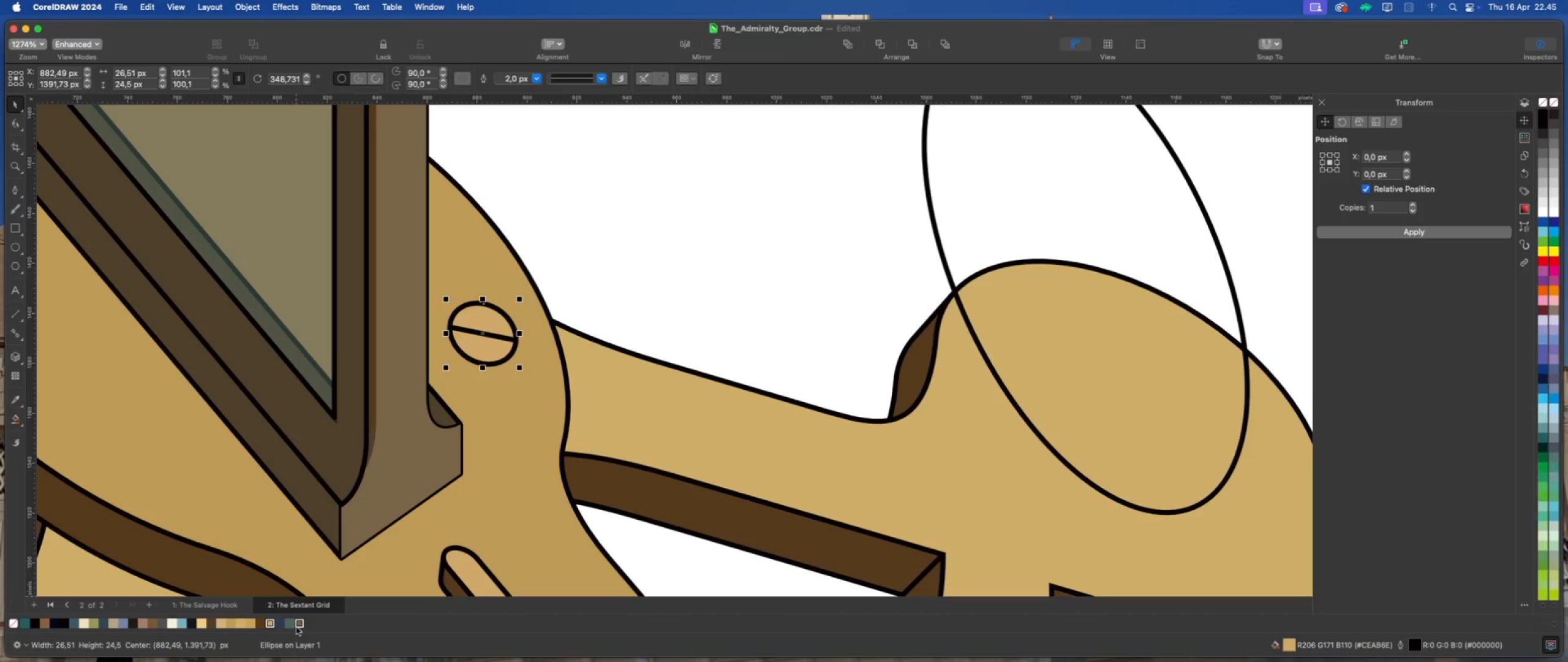 
wait(6.42)
 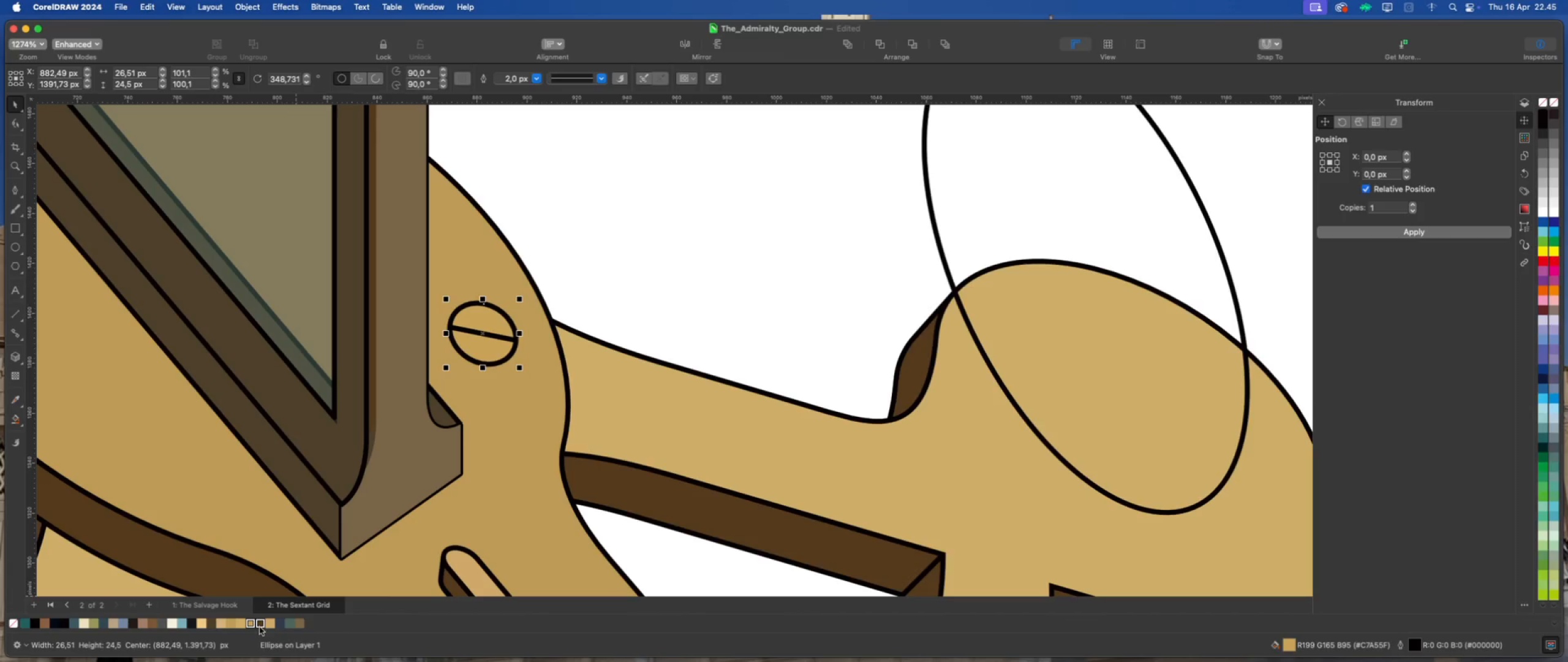 
double_click([1294, 644])
 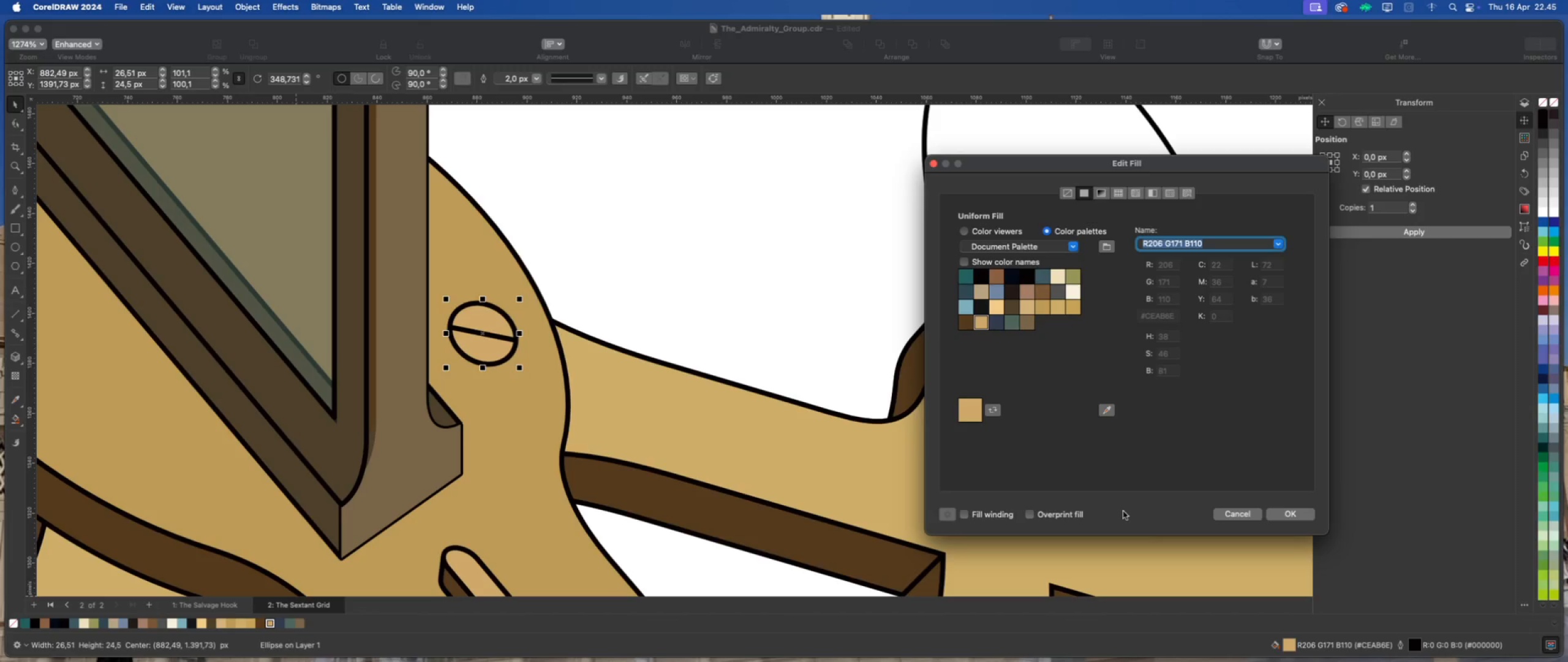 
left_click([1054, 310])
 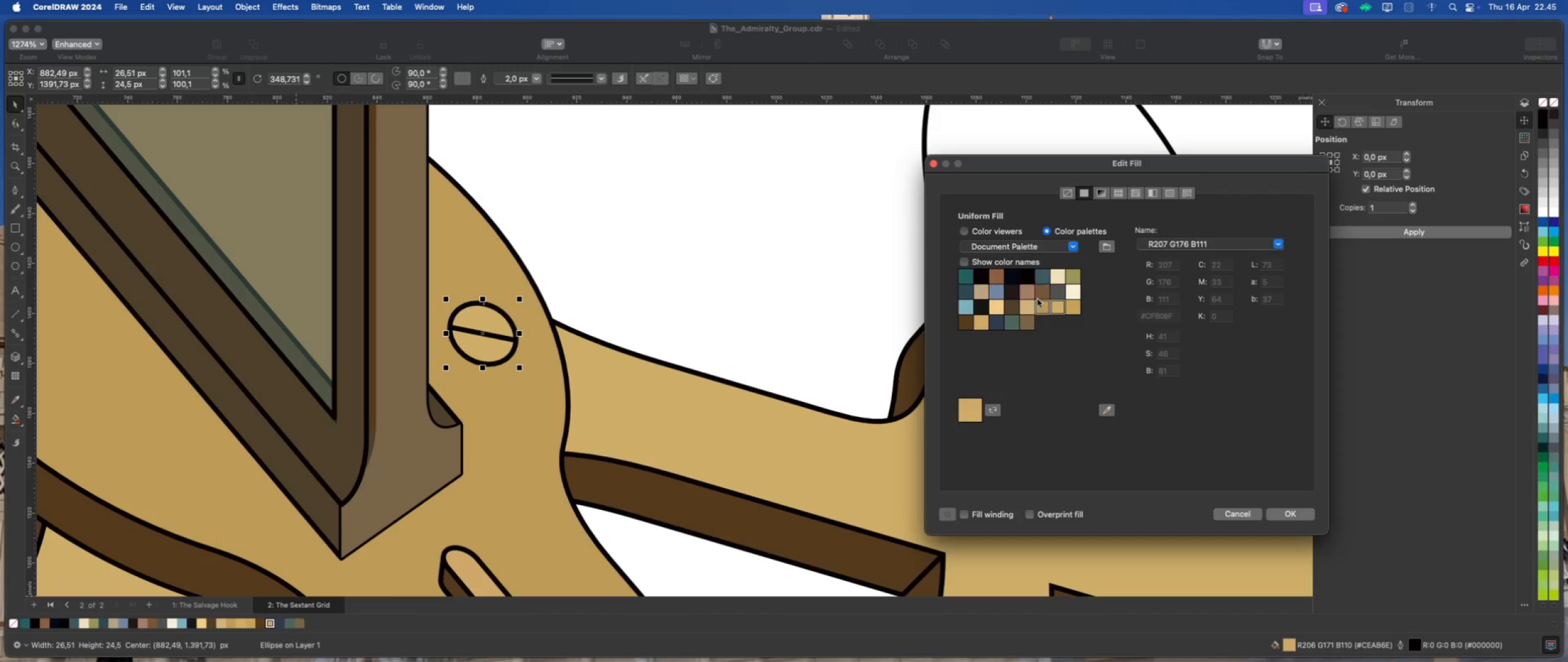 
left_click([973, 233])
 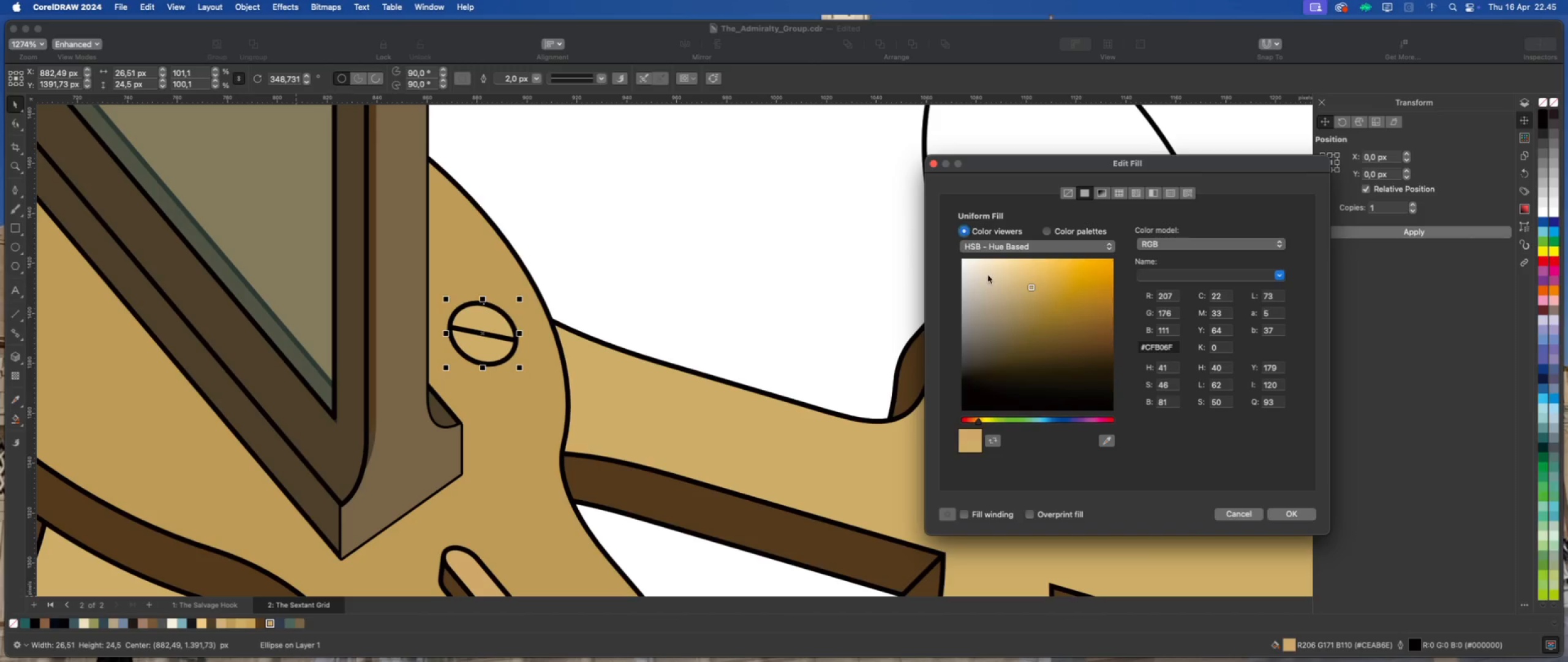 
left_click([1041, 321])
 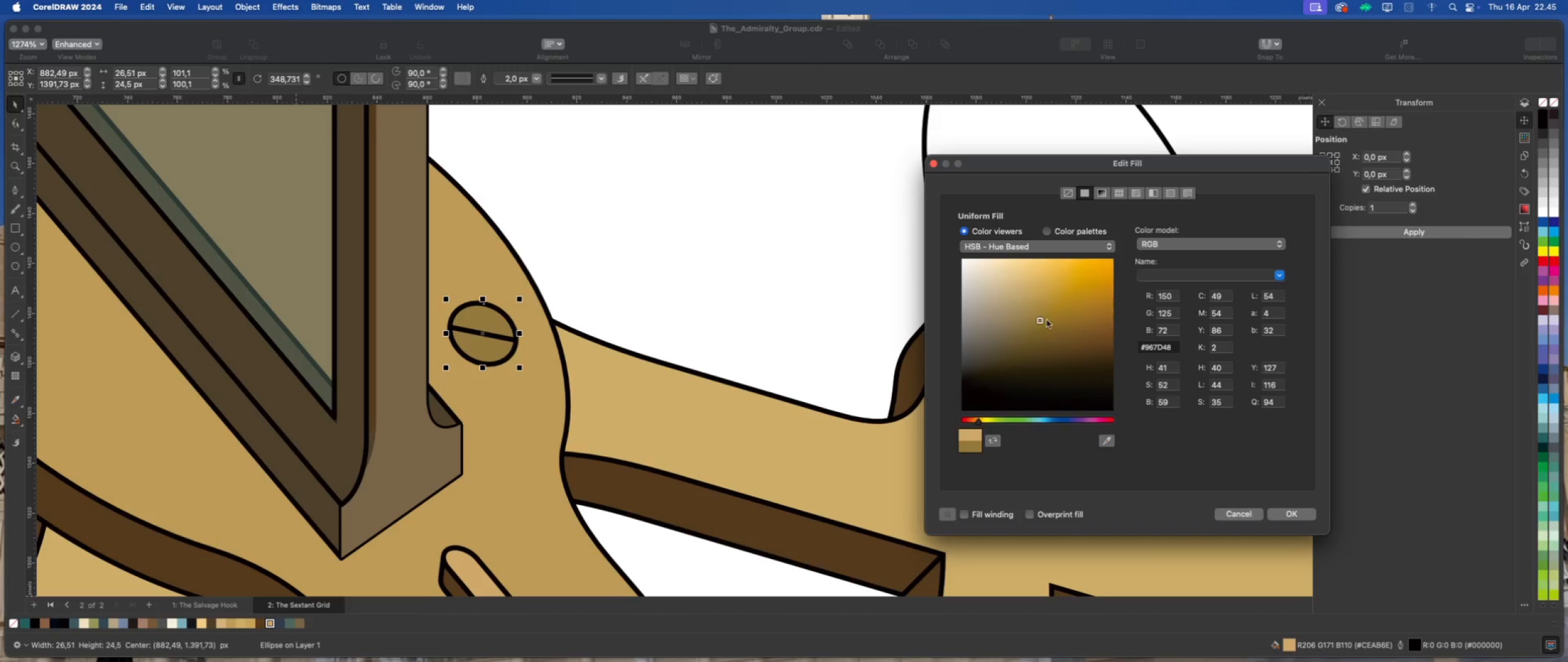 
left_click([1082, 291])
 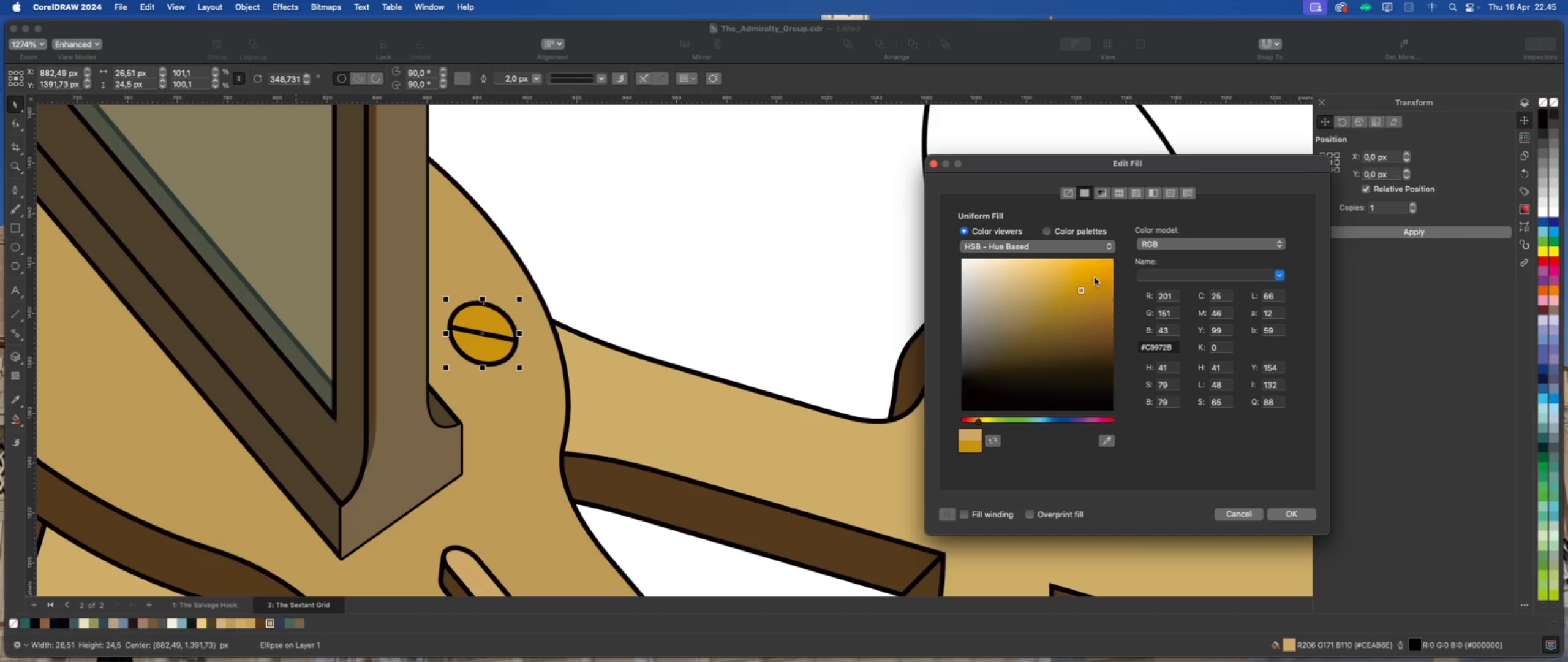 
left_click([1031, 329])
 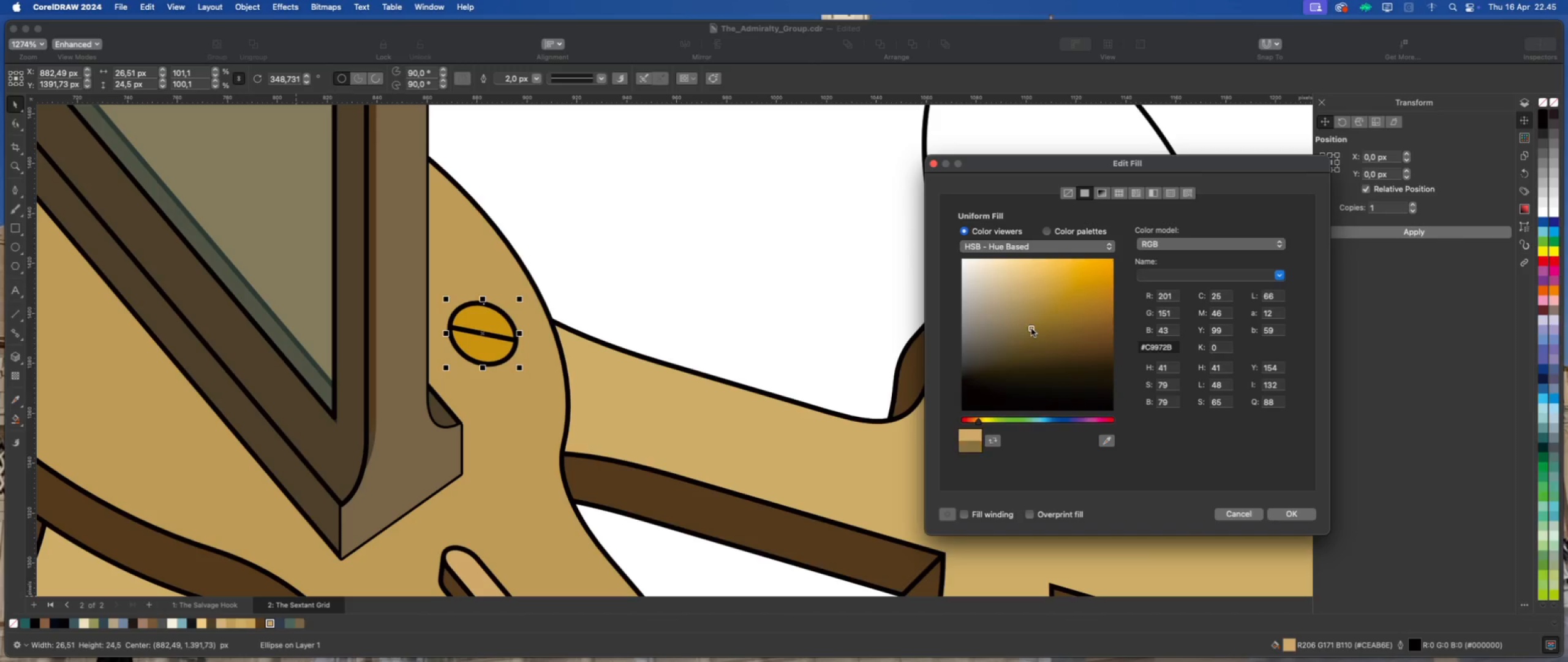 
left_click([1033, 305])
 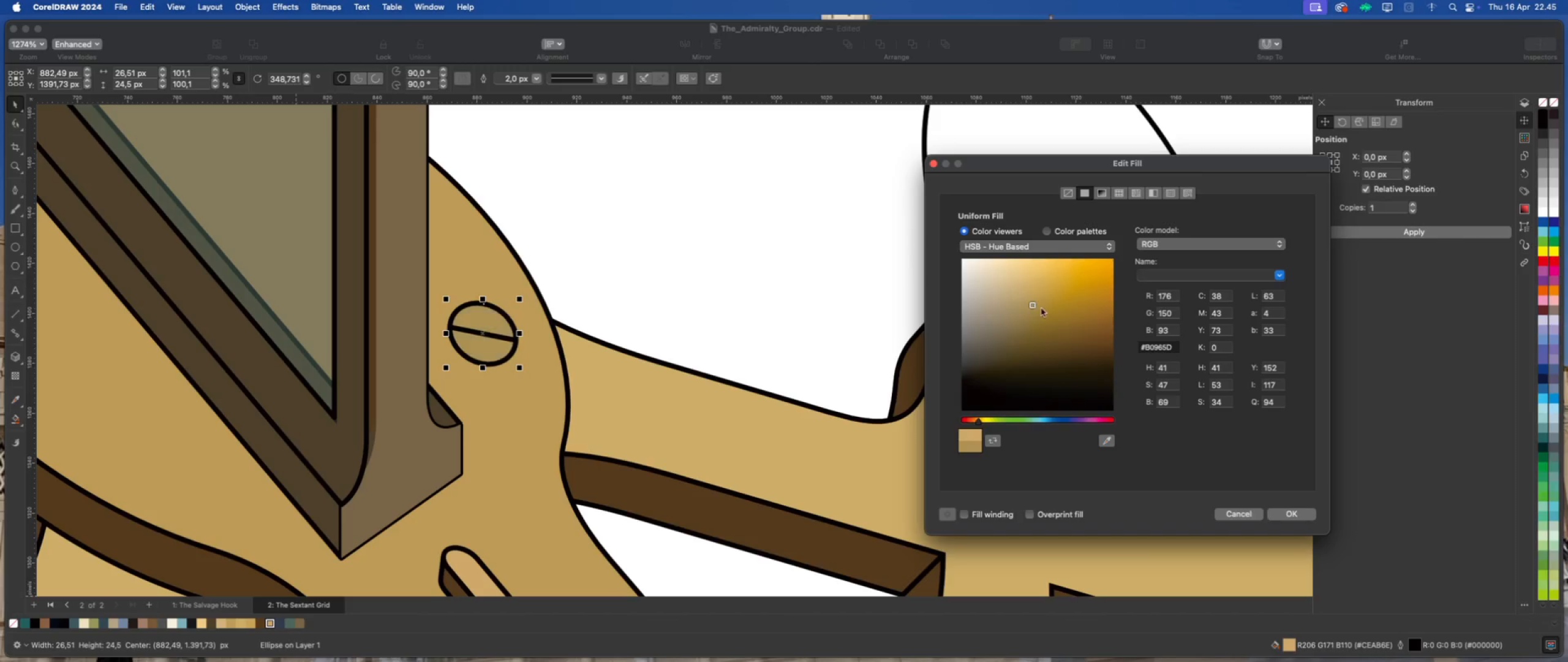 
left_click([1044, 301])
 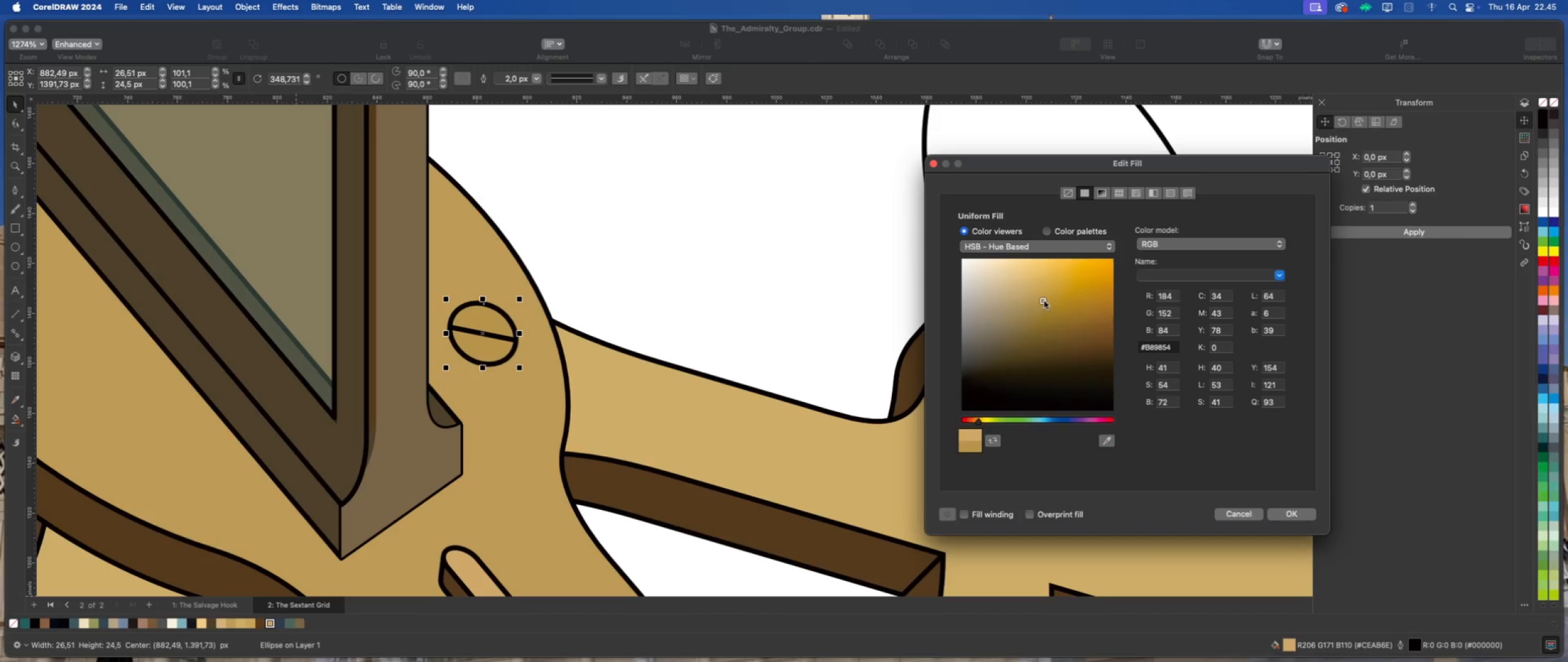 
left_click([1047, 303])
 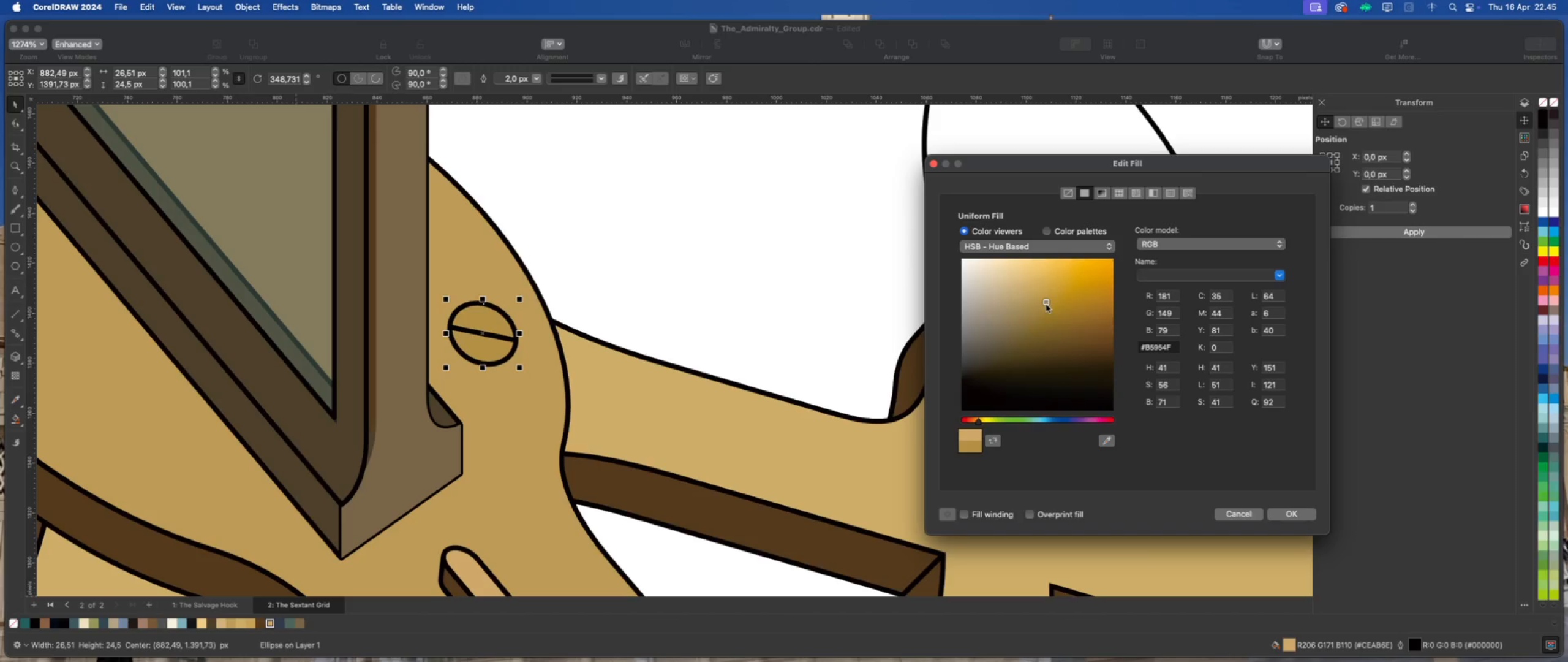 
left_click([1050, 305])
 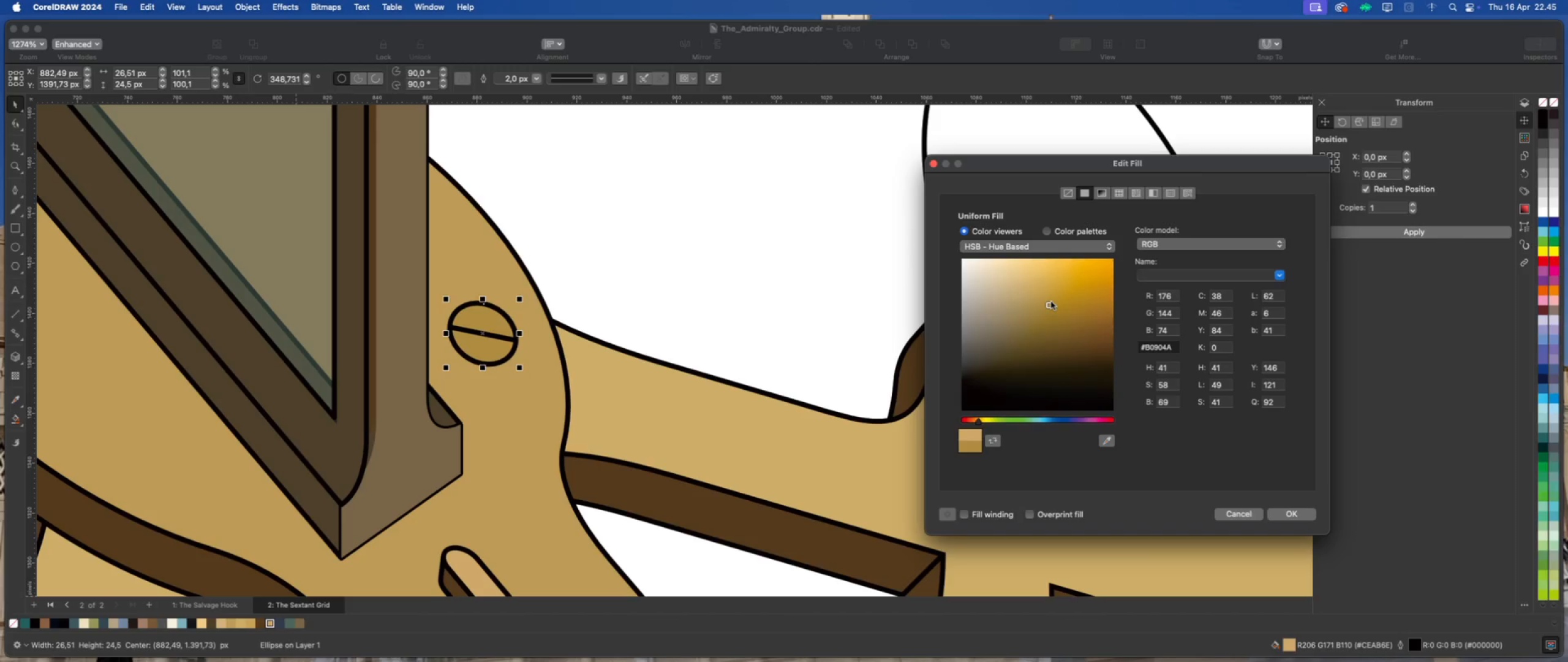 
left_click([1052, 302])
 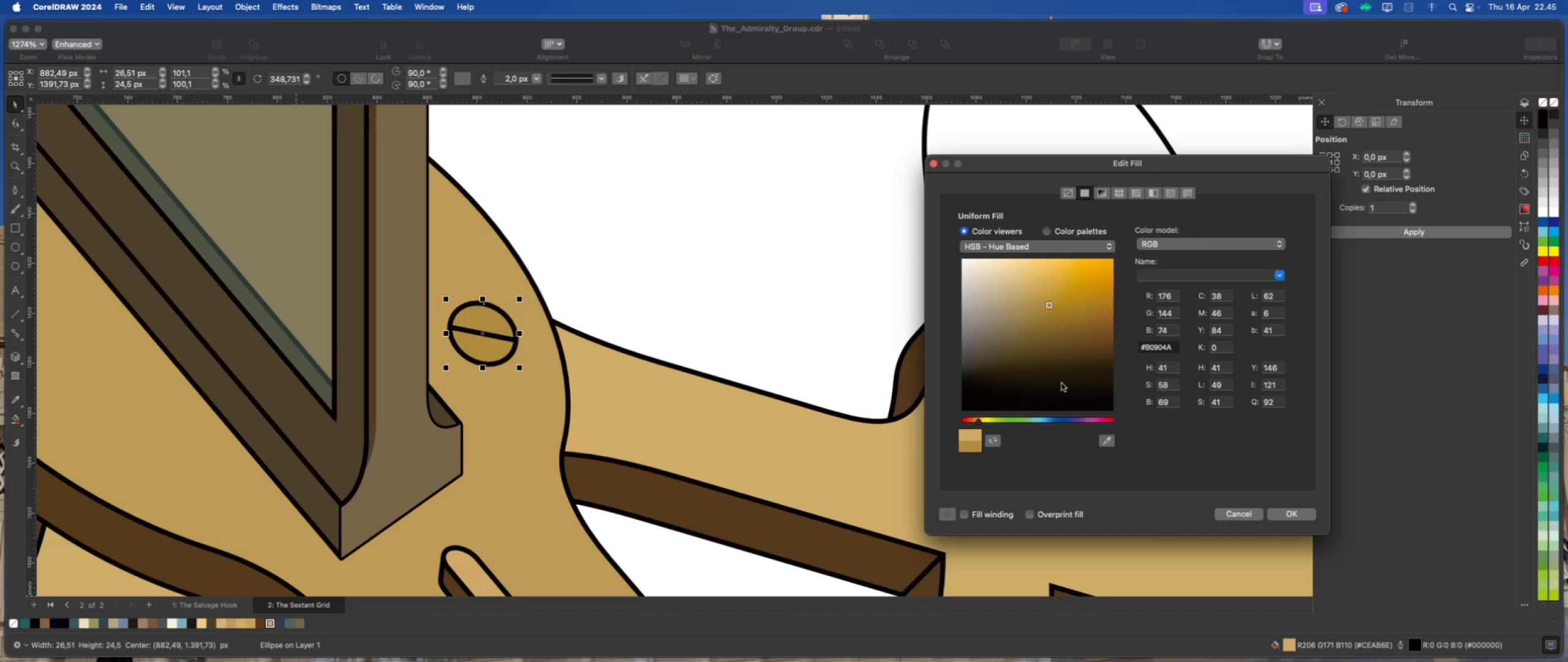 
left_click([1285, 513])
 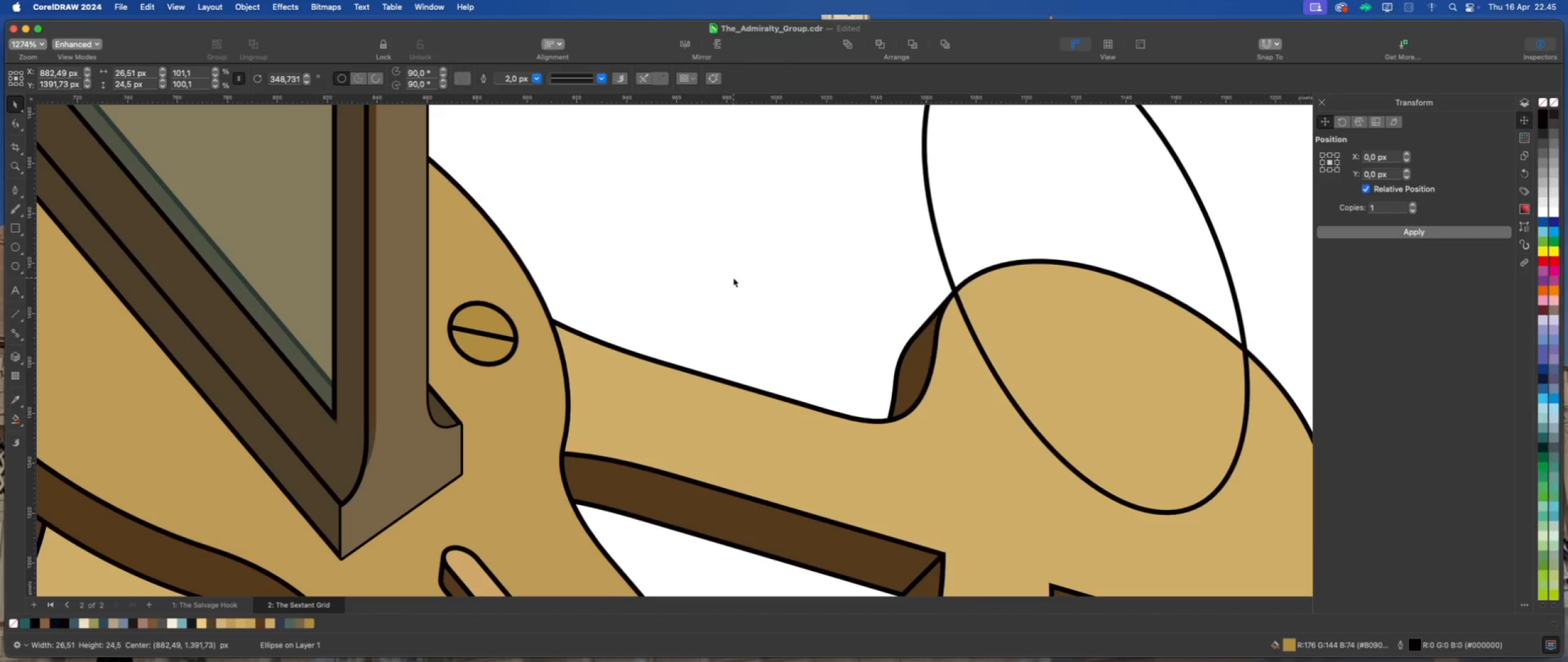 
left_click([733, 278])
 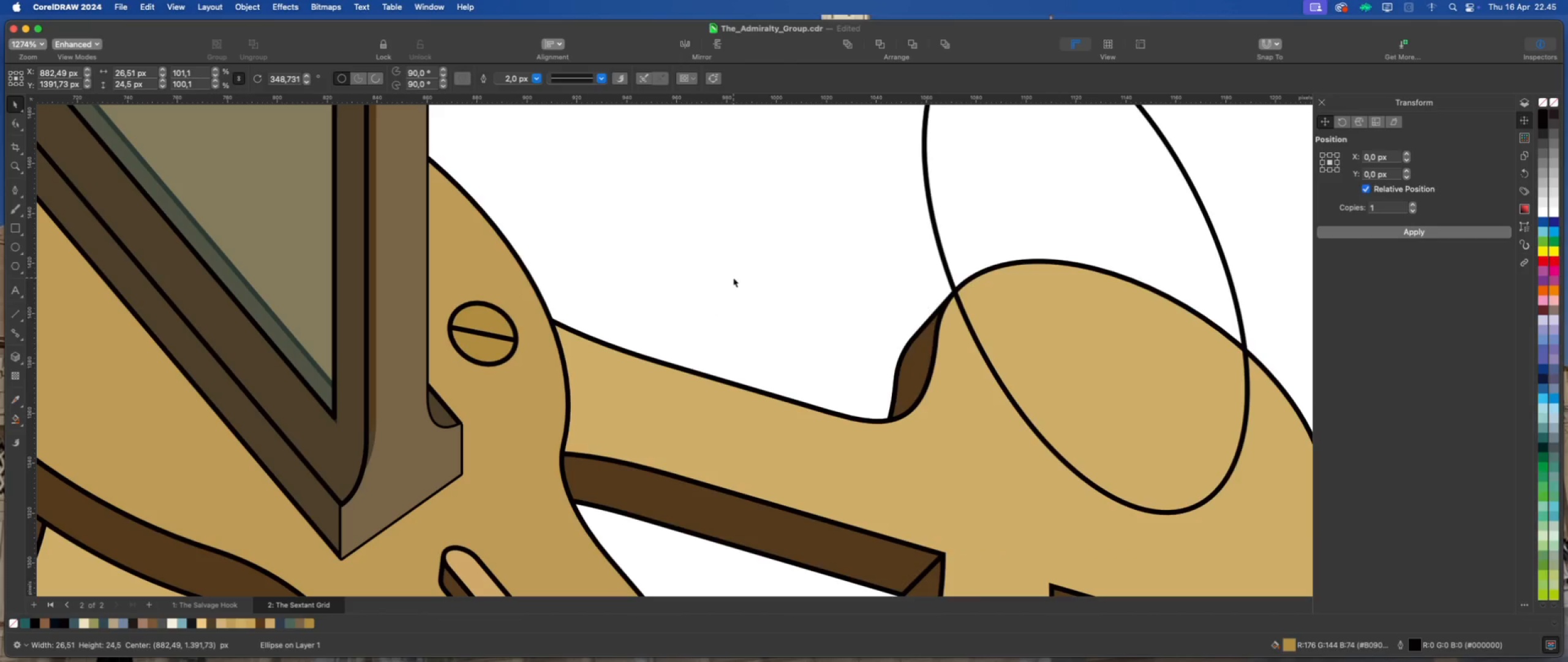 
scroll: coordinate [529, 328], scroll_direction: none, amount: 0.0
 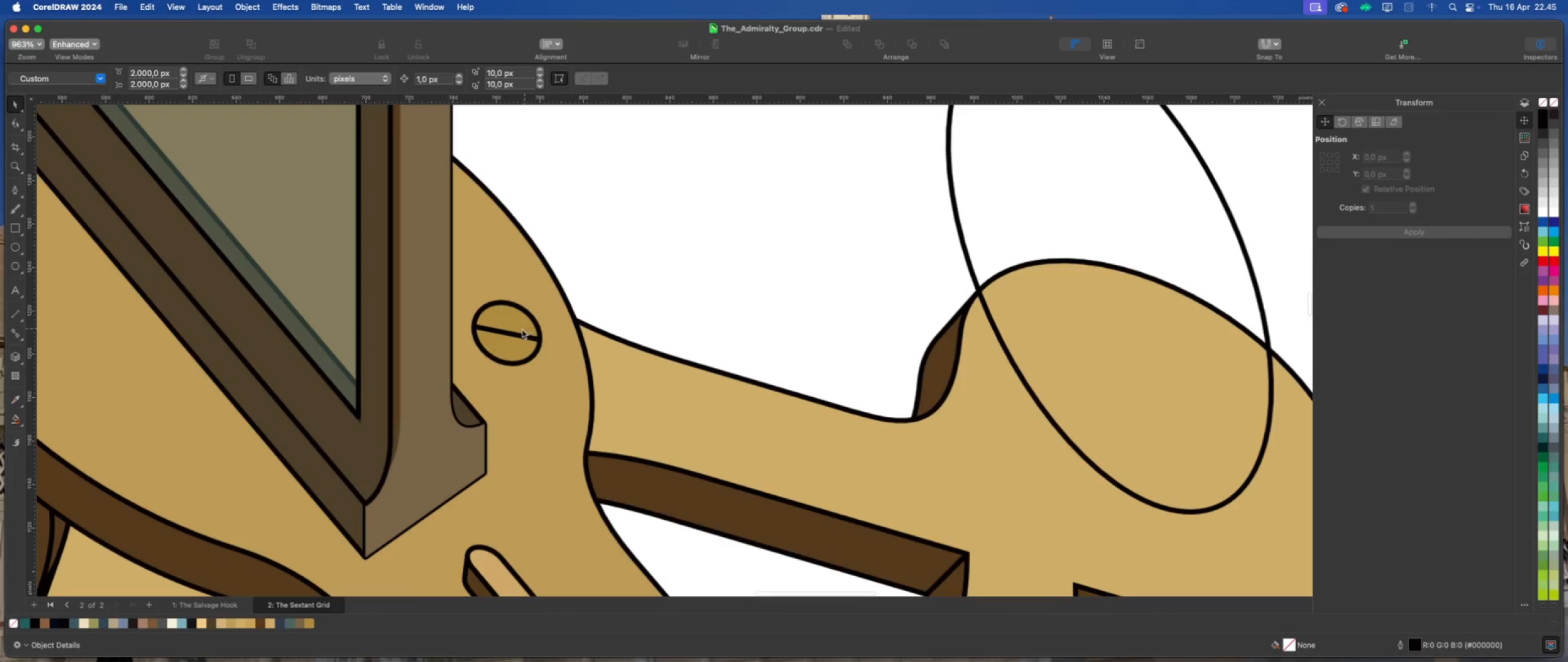 
left_click([519, 332])
 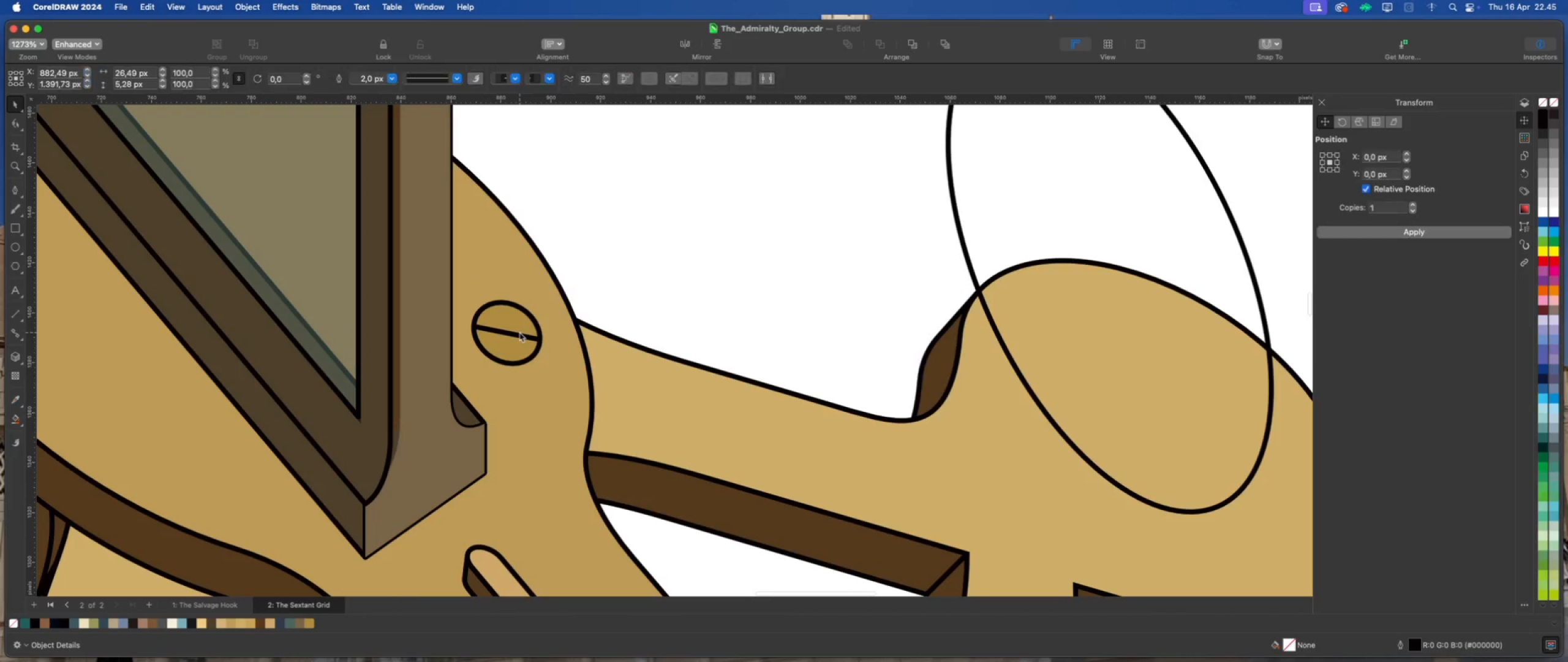 
left_click([645, 310])
 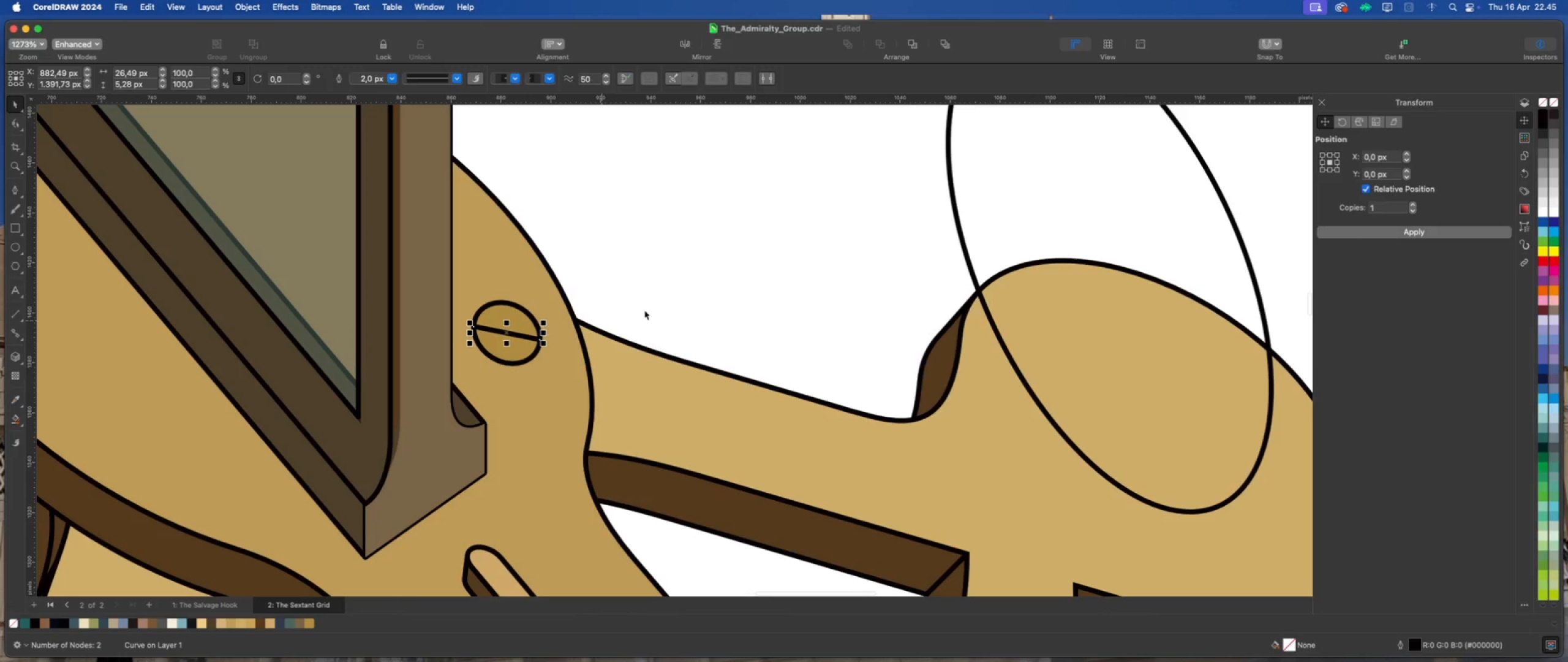 
scroll: coordinate [560, 314], scroll_direction: down, amount: 9.0
 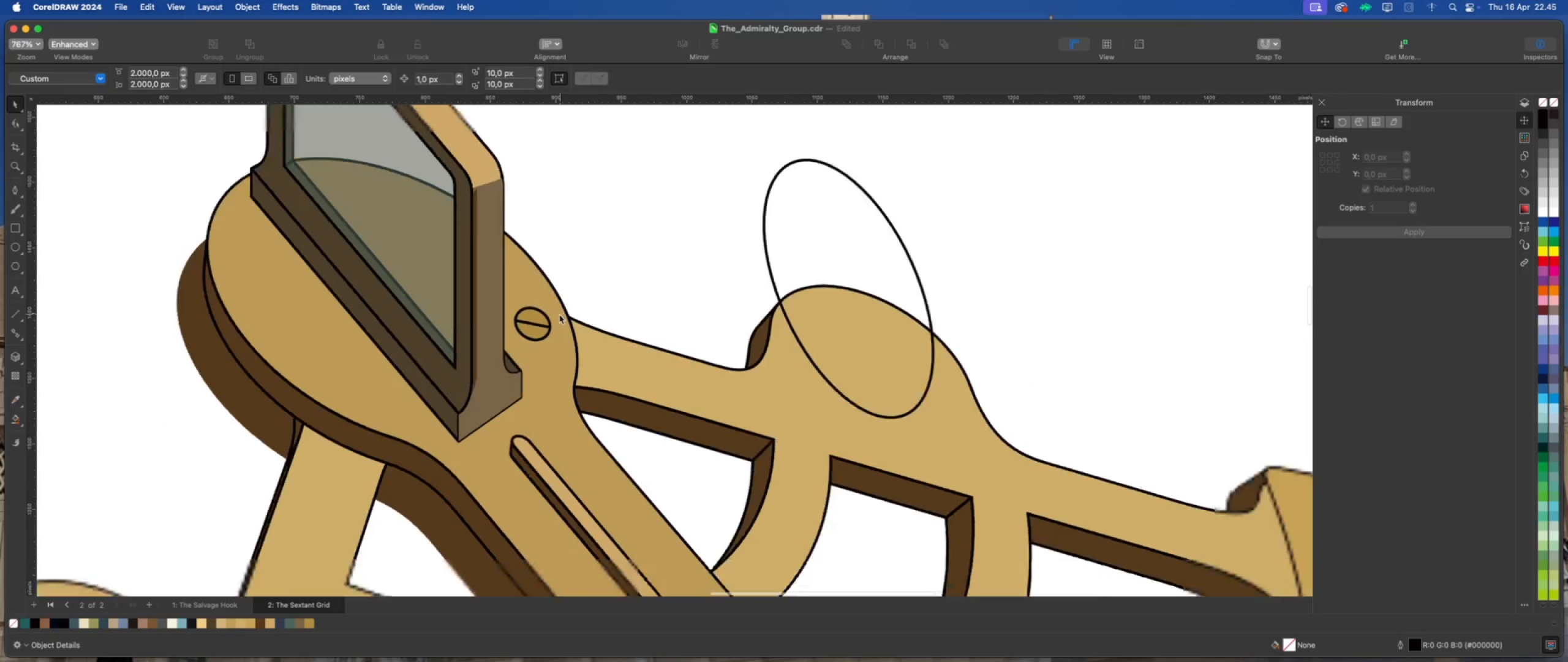 
left_click([588, 304])
 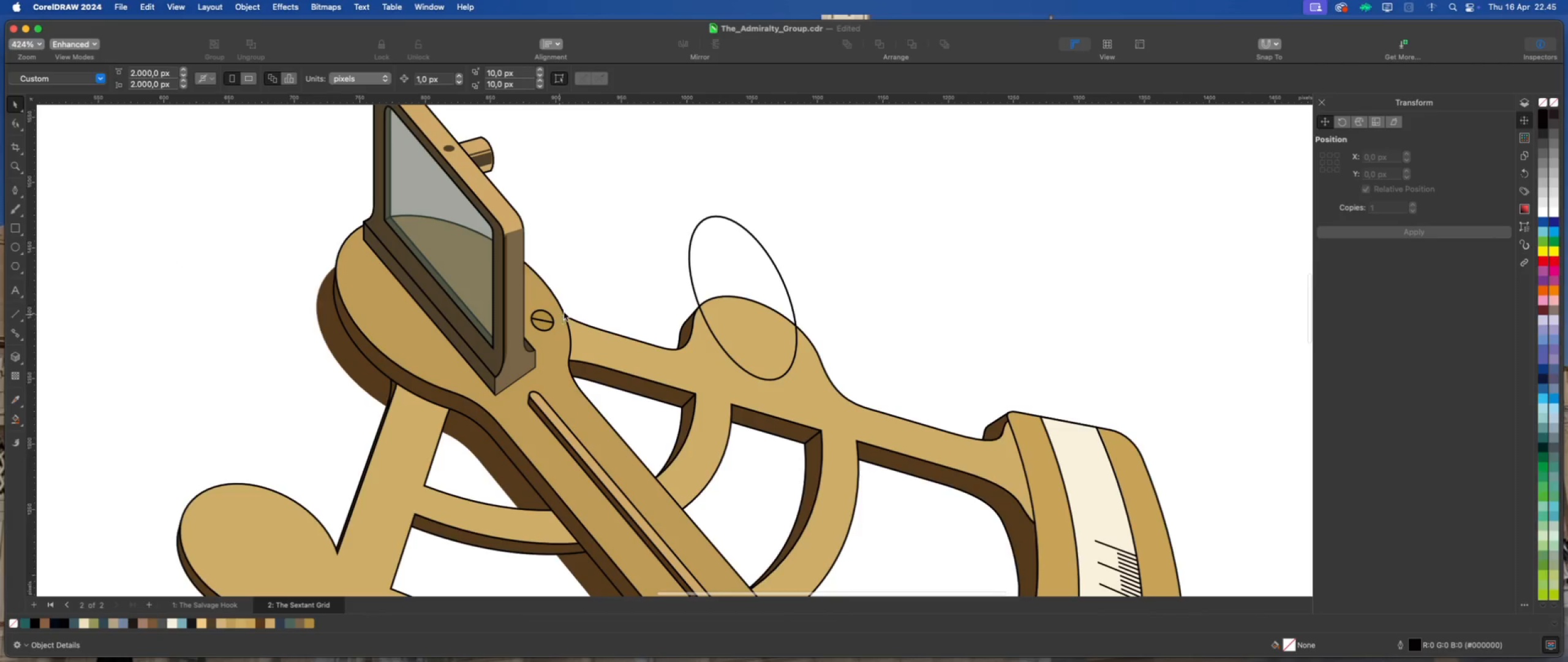 
left_click_drag(start_coordinate=[598, 291], to_coordinate=[524, 340])
 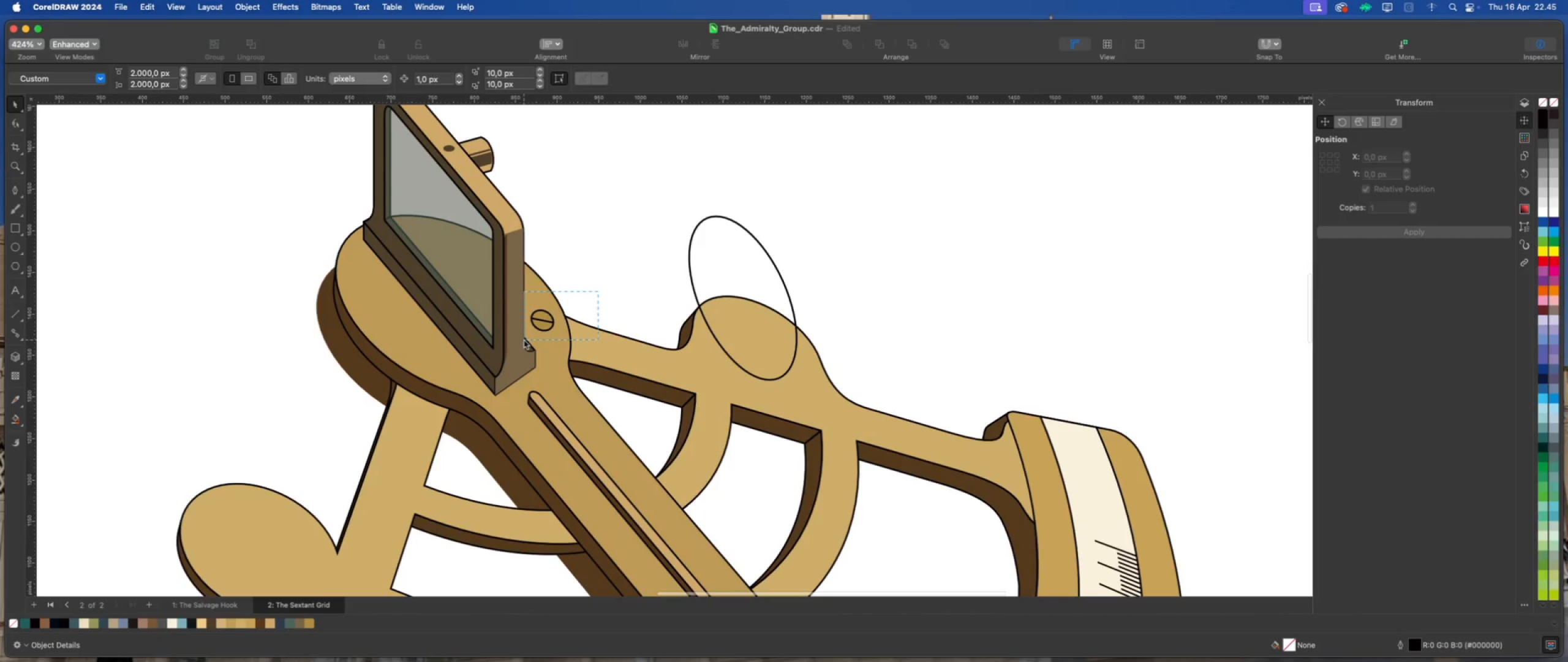 
scroll: coordinate [583, 305], scroll_direction: none, amount: 0.0
 